 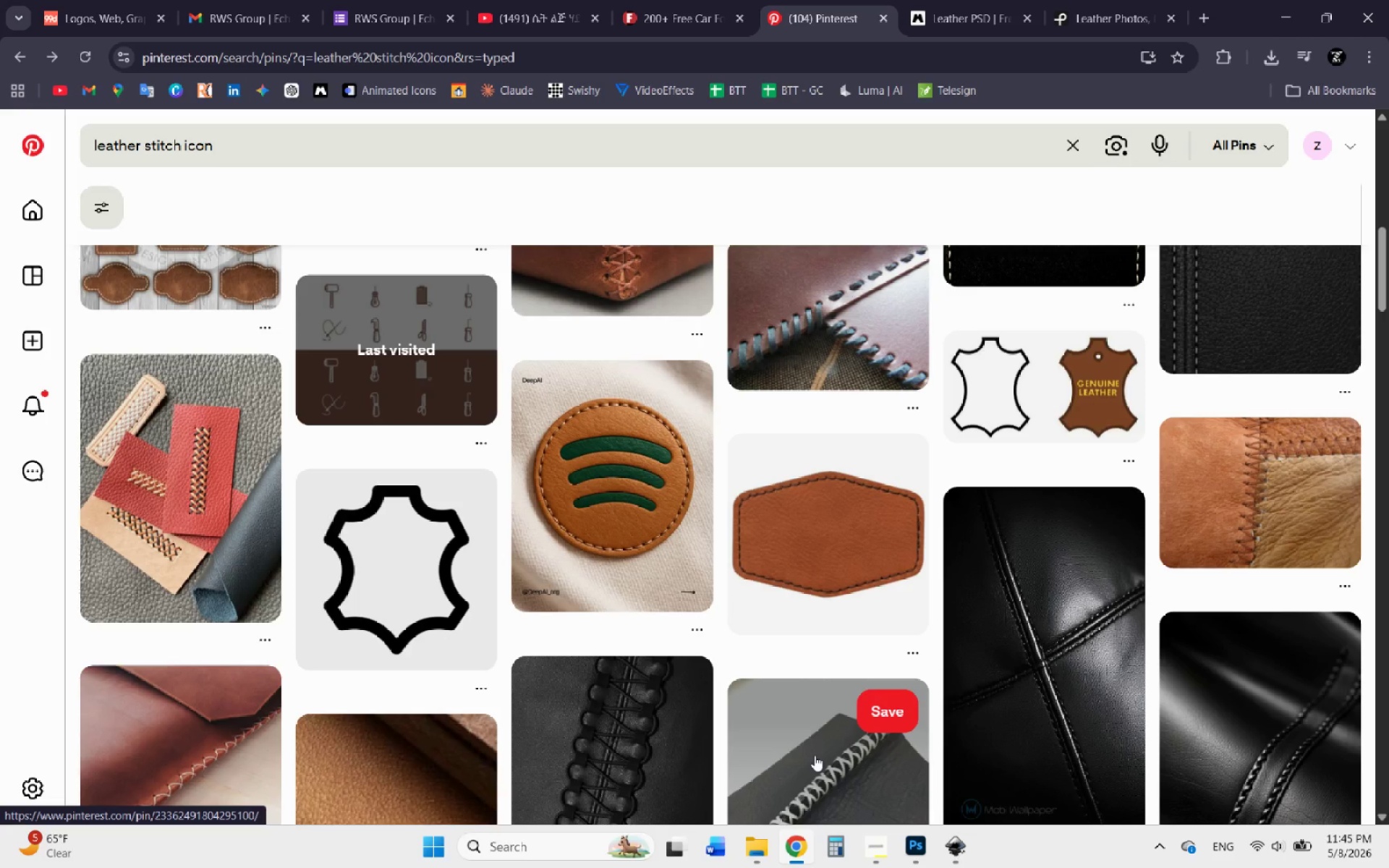 
left_click_drag(start_coordinate=[239, 147], to_coordinate=[0, 147])
 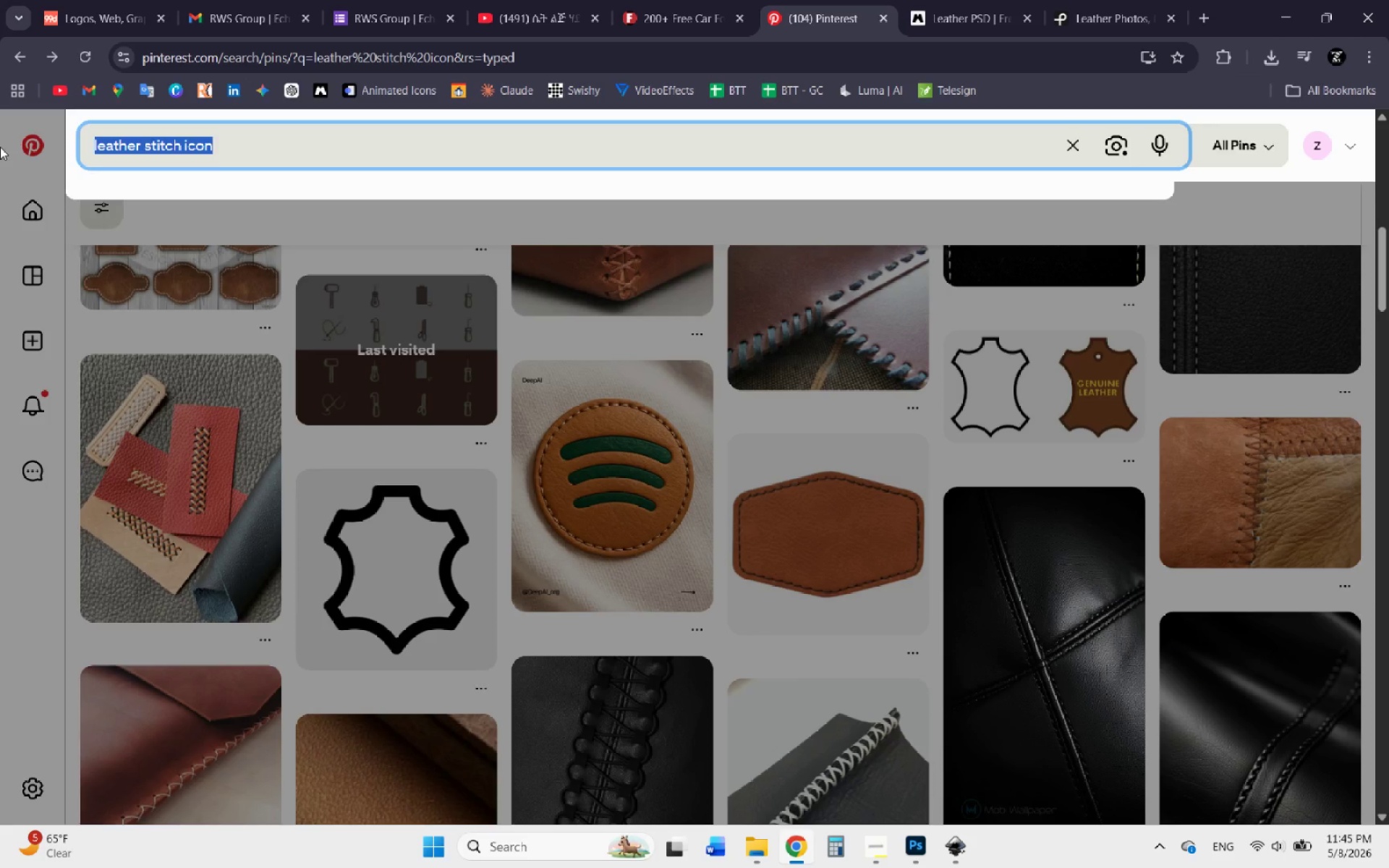 
key(Control+V)
 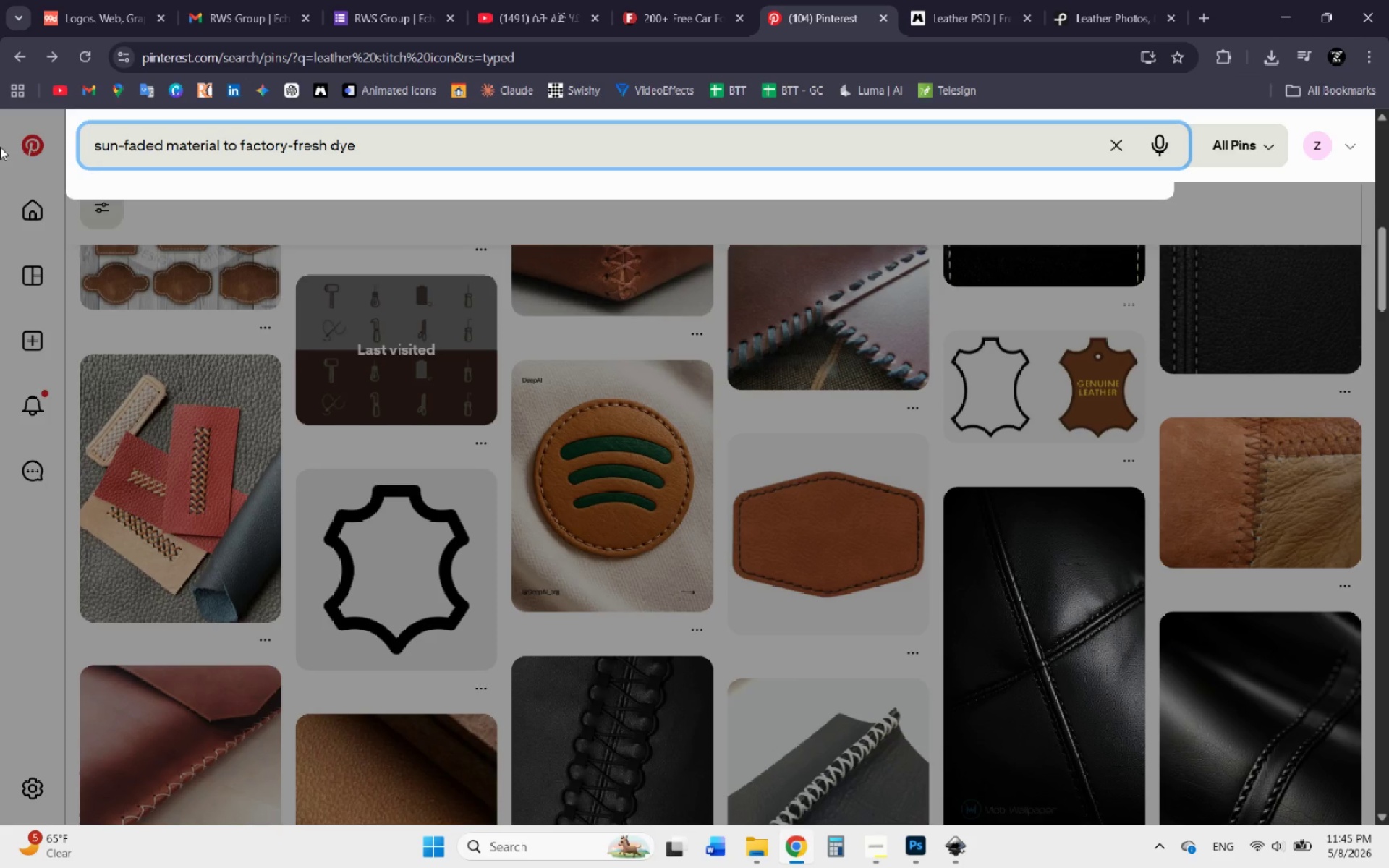 
key(Enter)
 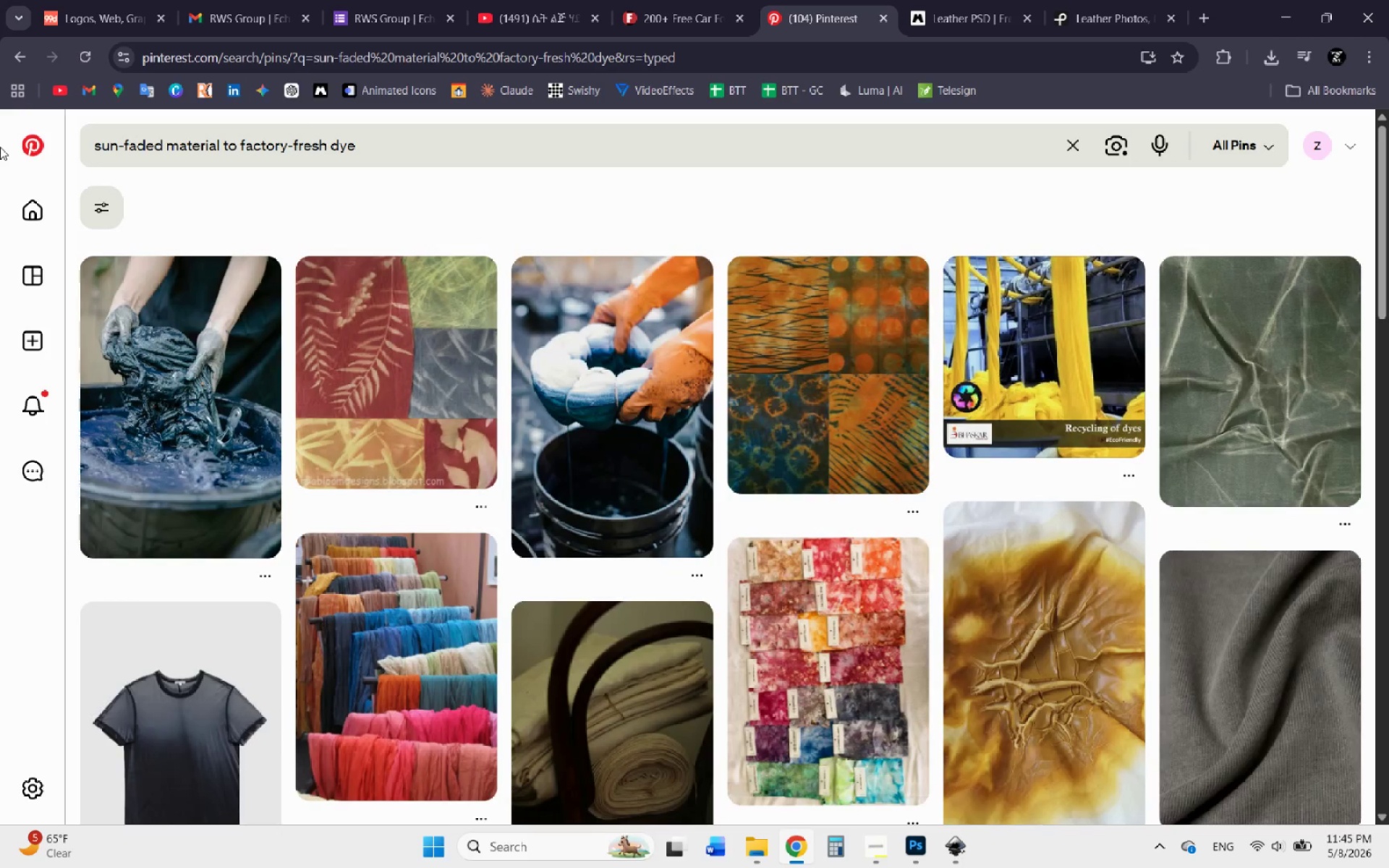 
wait(11.81)
 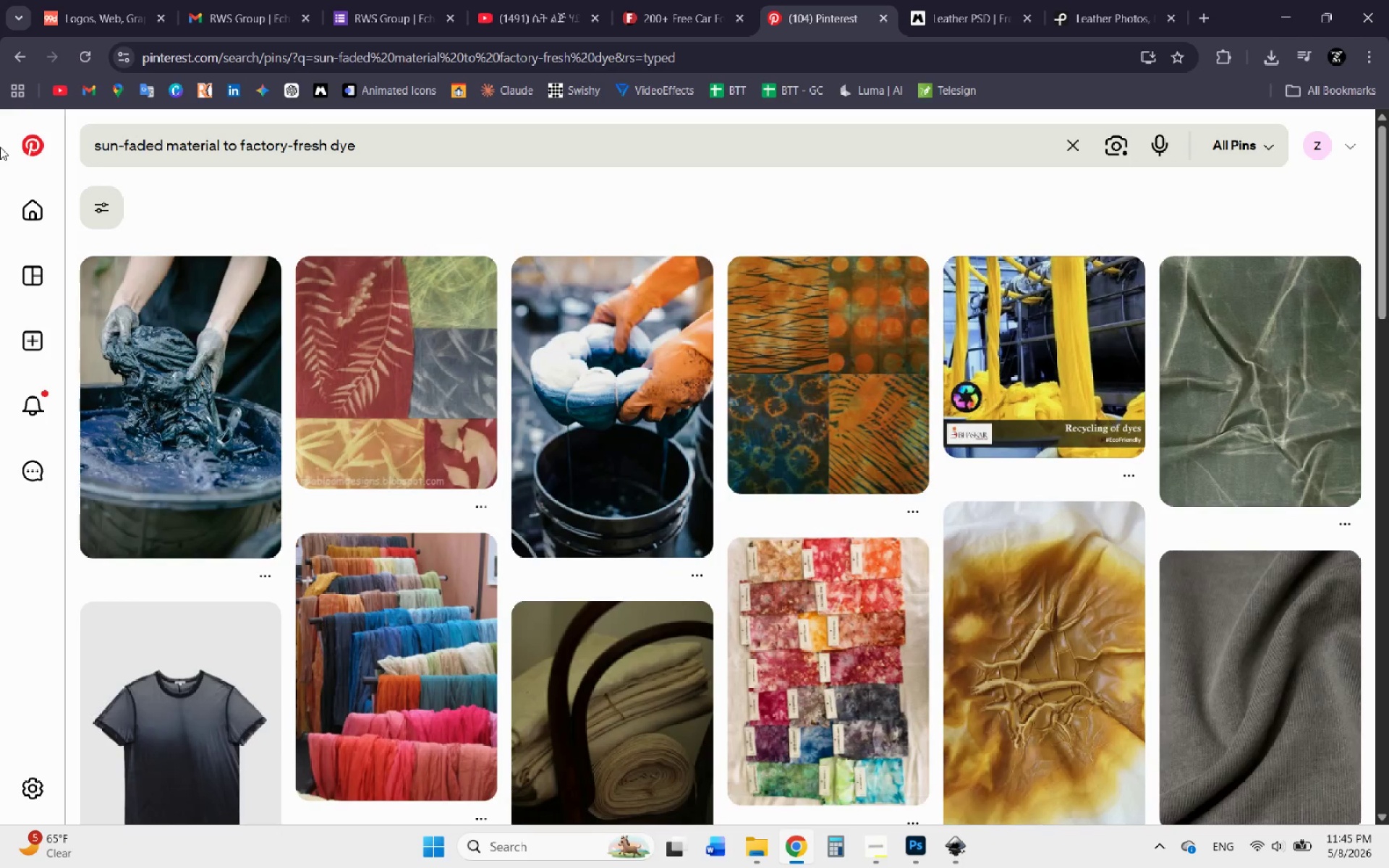 
scroll: coordinate [572, 492], scroll_direction: down, amount: 3.0
 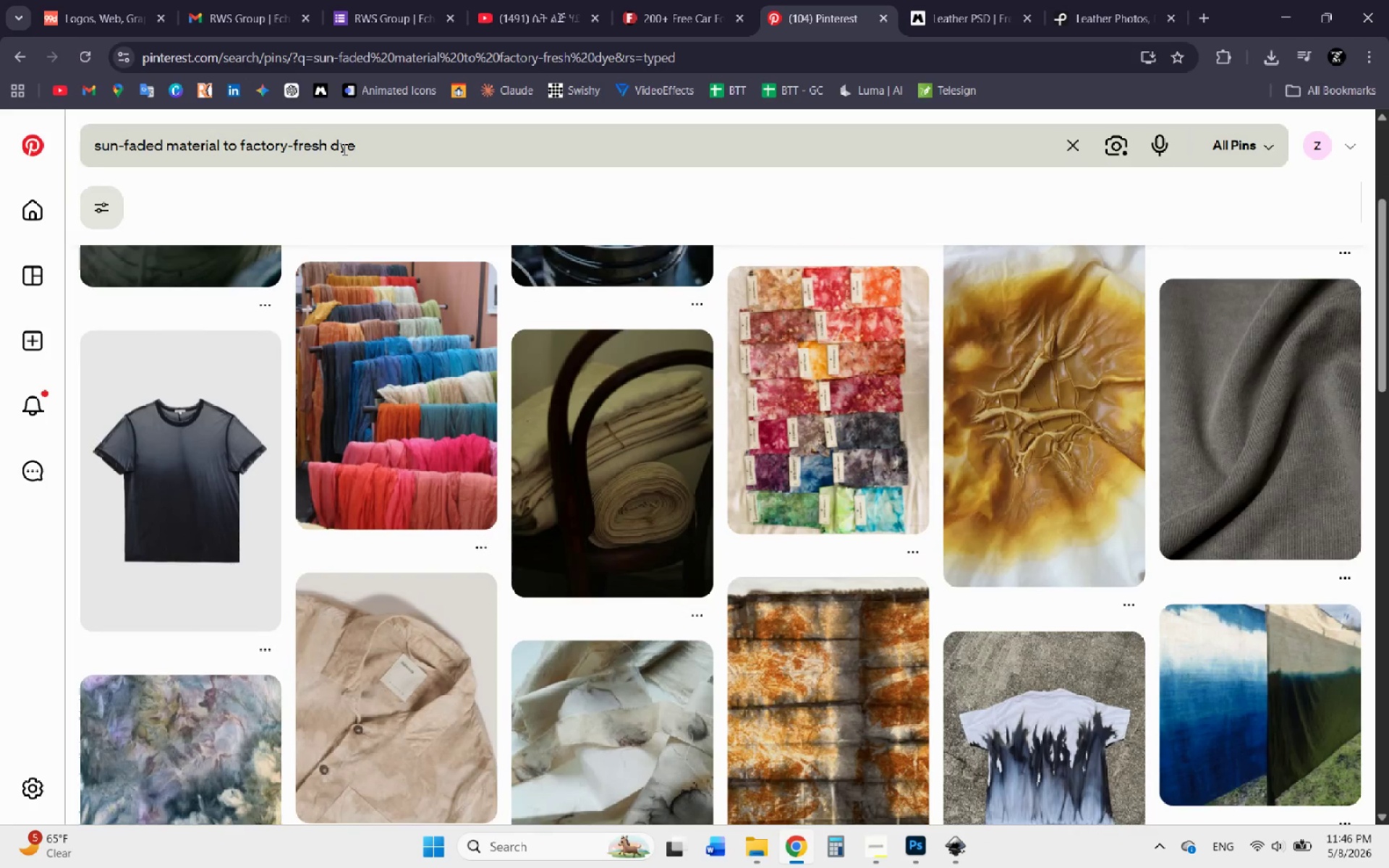 
left_click_drag(start_coordinate=[391, 140], to_coordinate=[225, 154])
 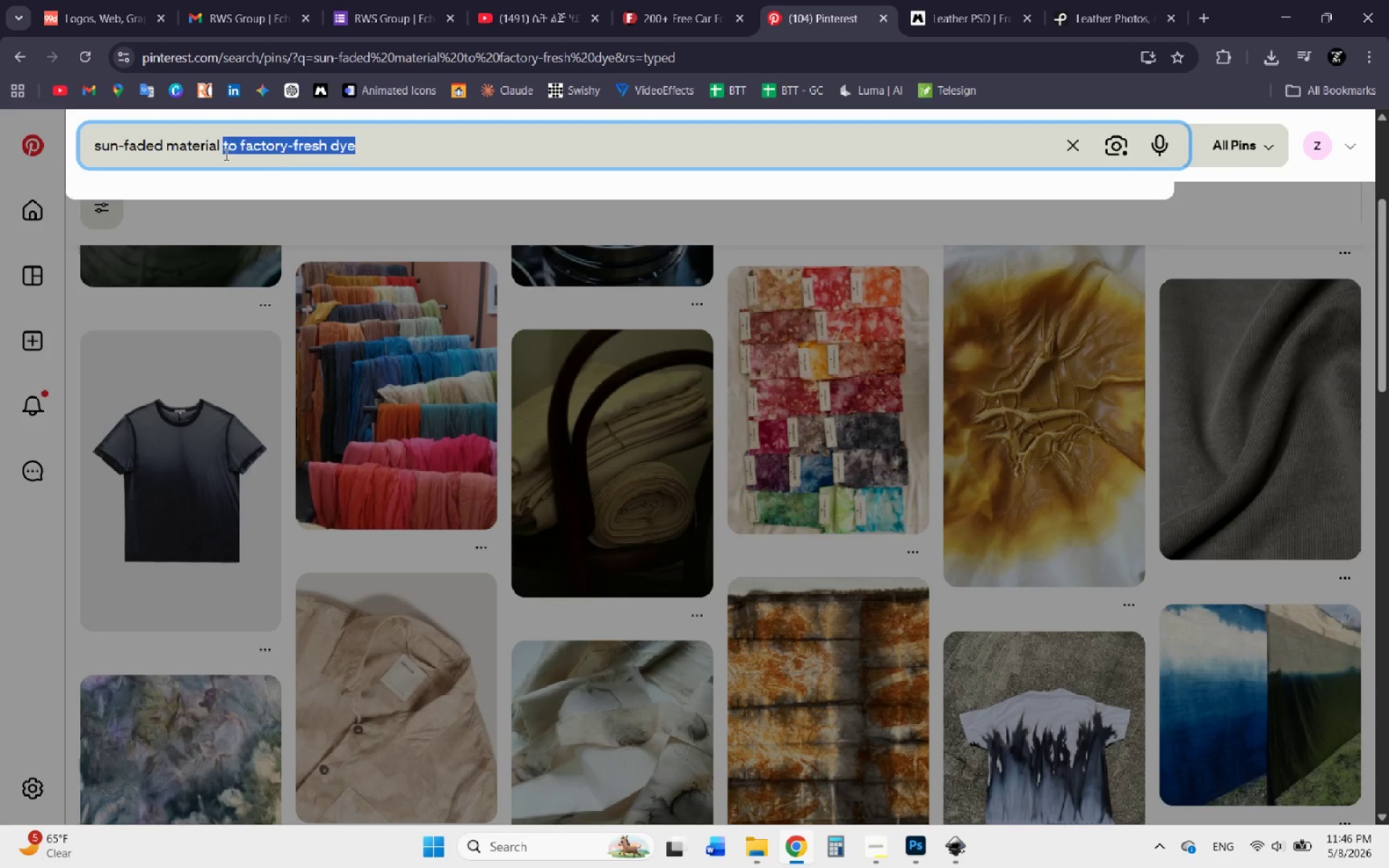 
key(Backspace)
 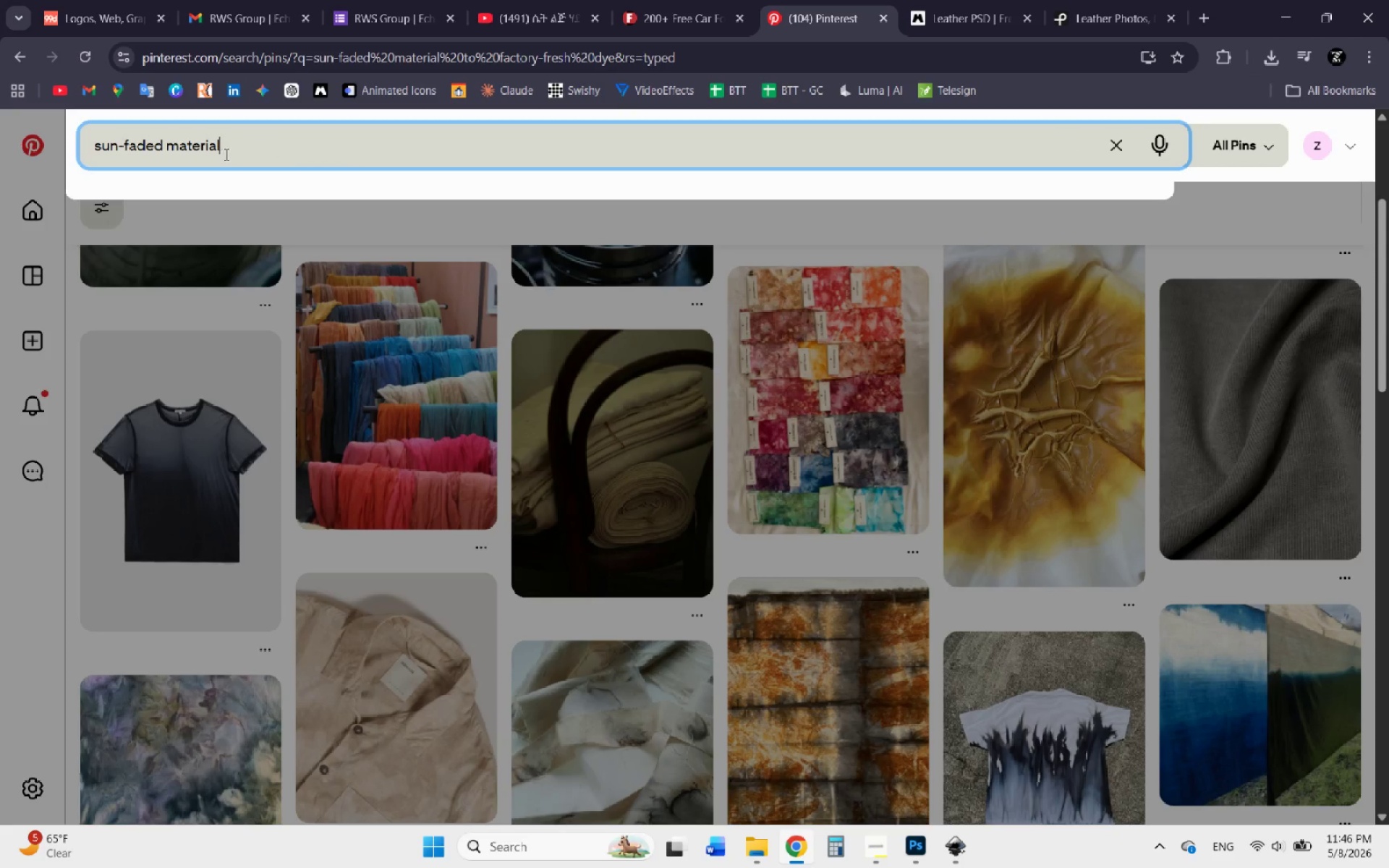 
key(Backspace)
 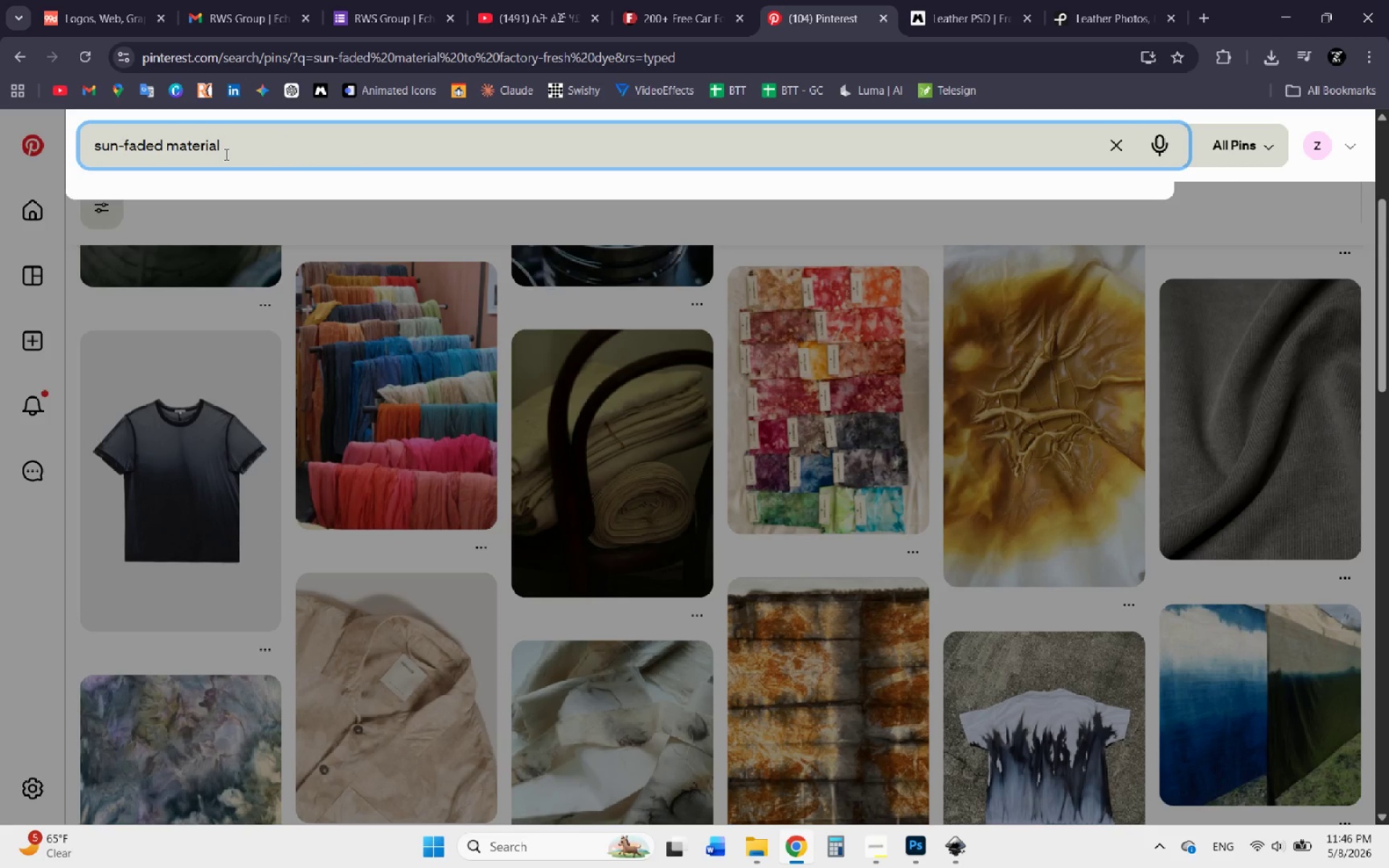 
key(Enter)
 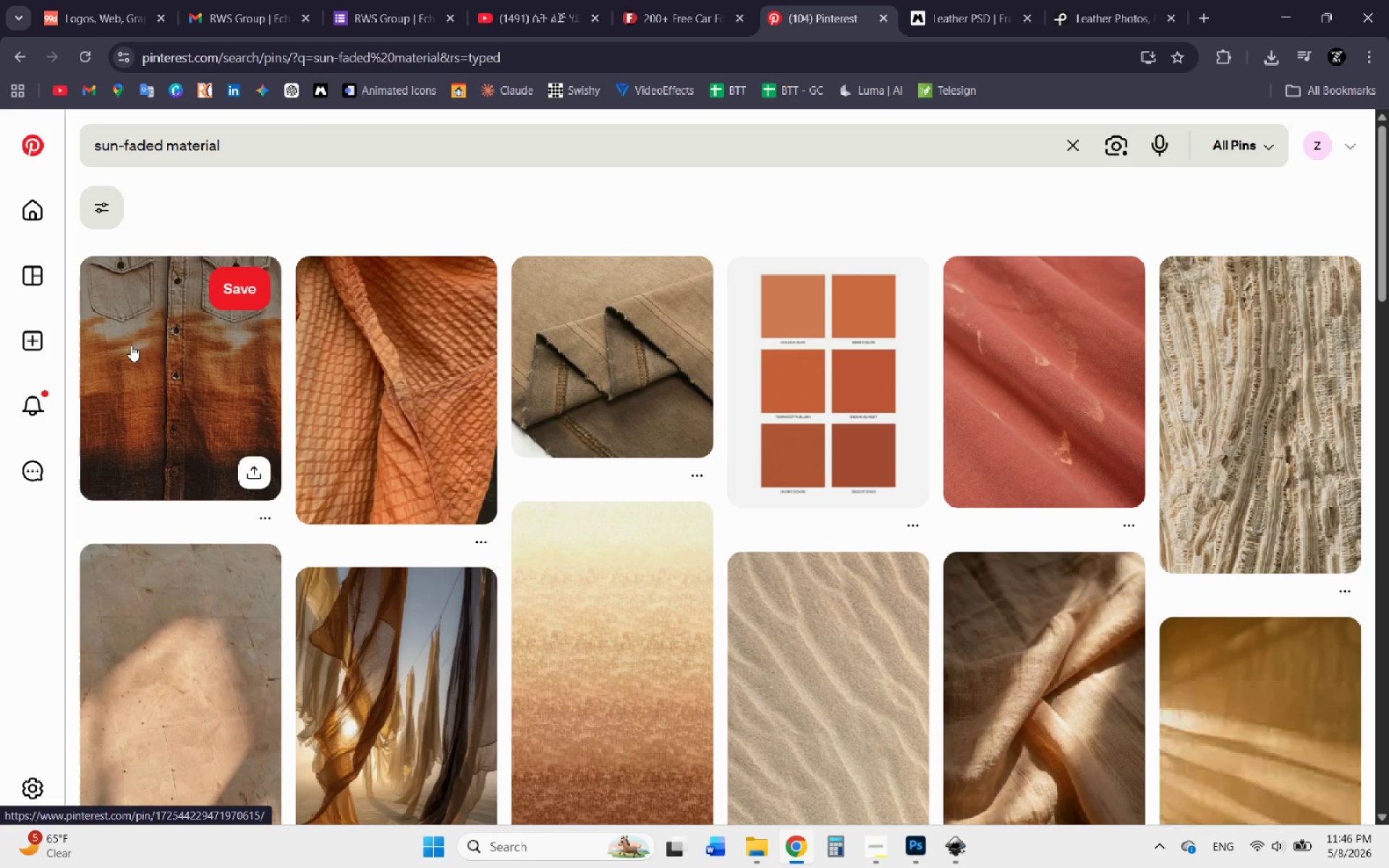 
wait(5.47)
 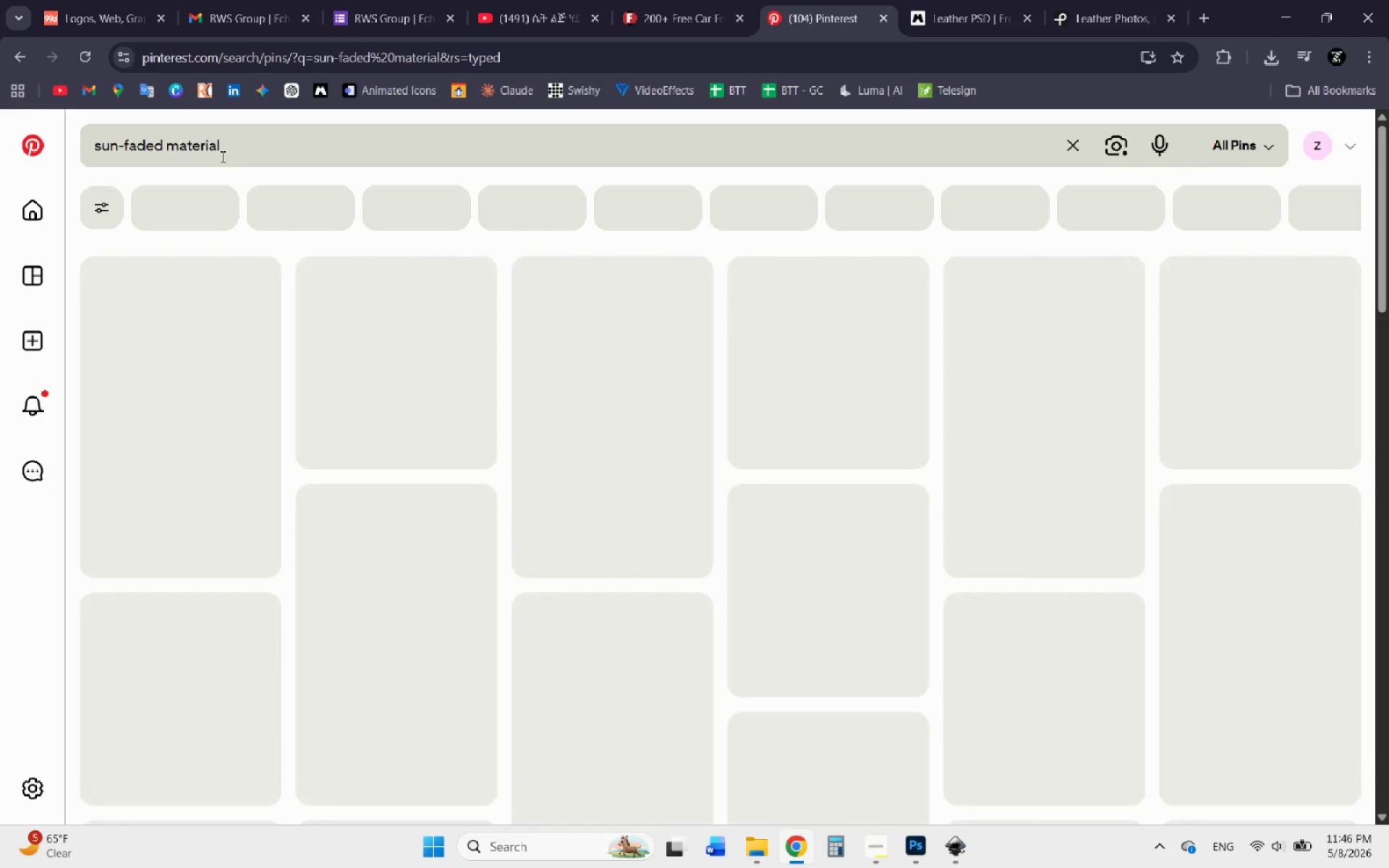 
scroll: coordinate [399, 514], scroll_direction: down, amount: 5.0
 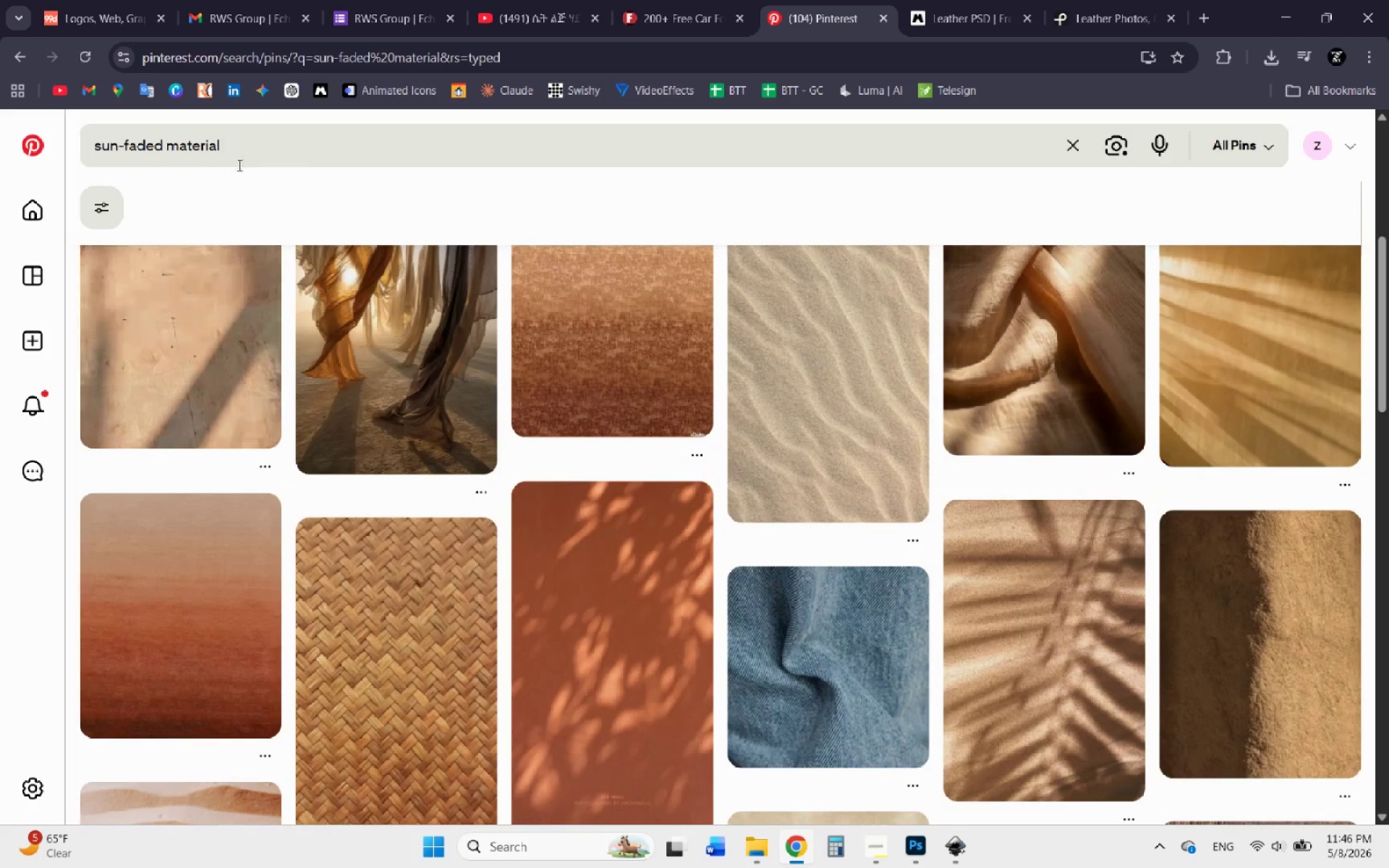 
left_click_drag(start_coordinate=[250, 145], to_coordinate=[169, 153])
 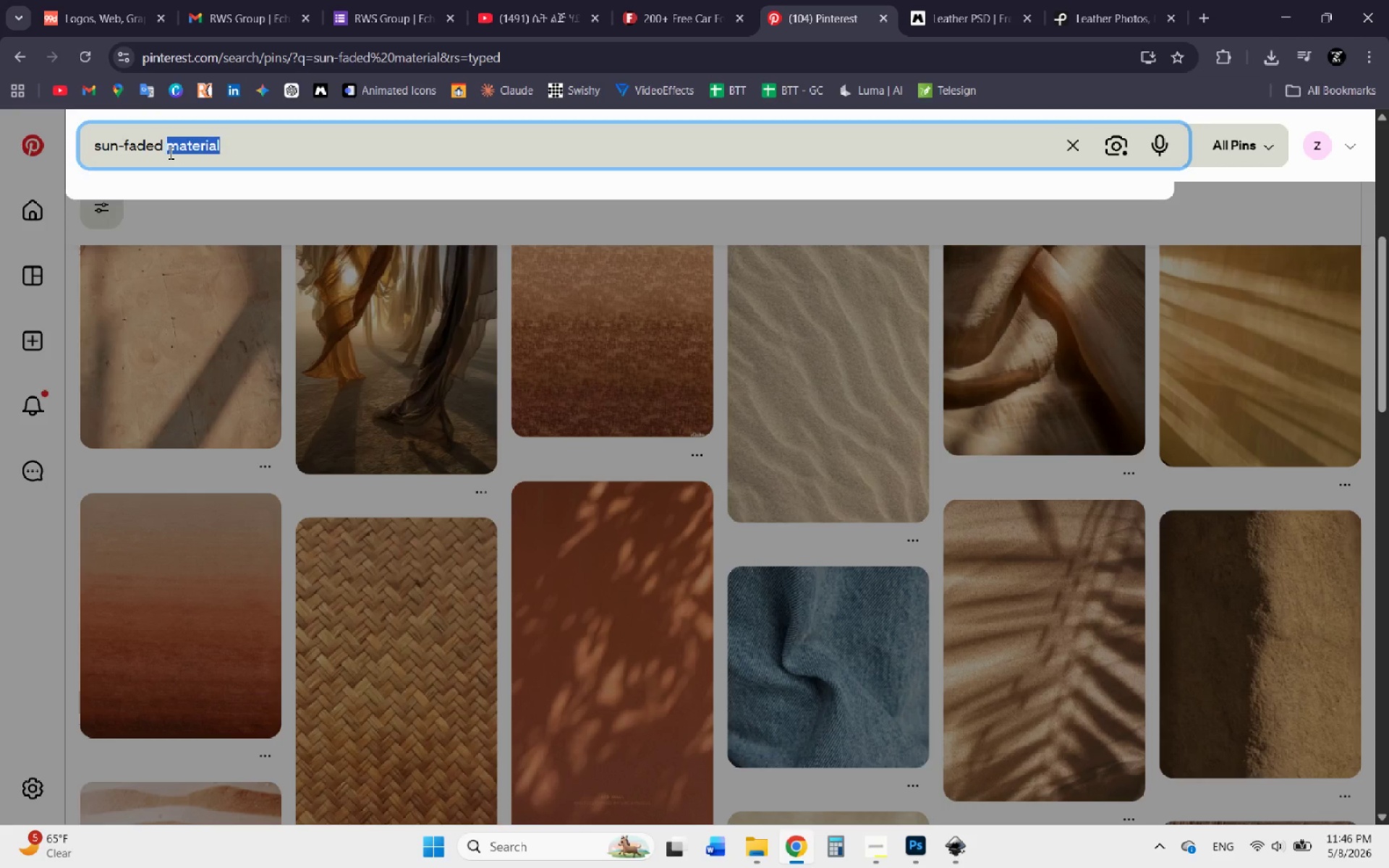 
type(eah)
key(Backspace)
type(t)
 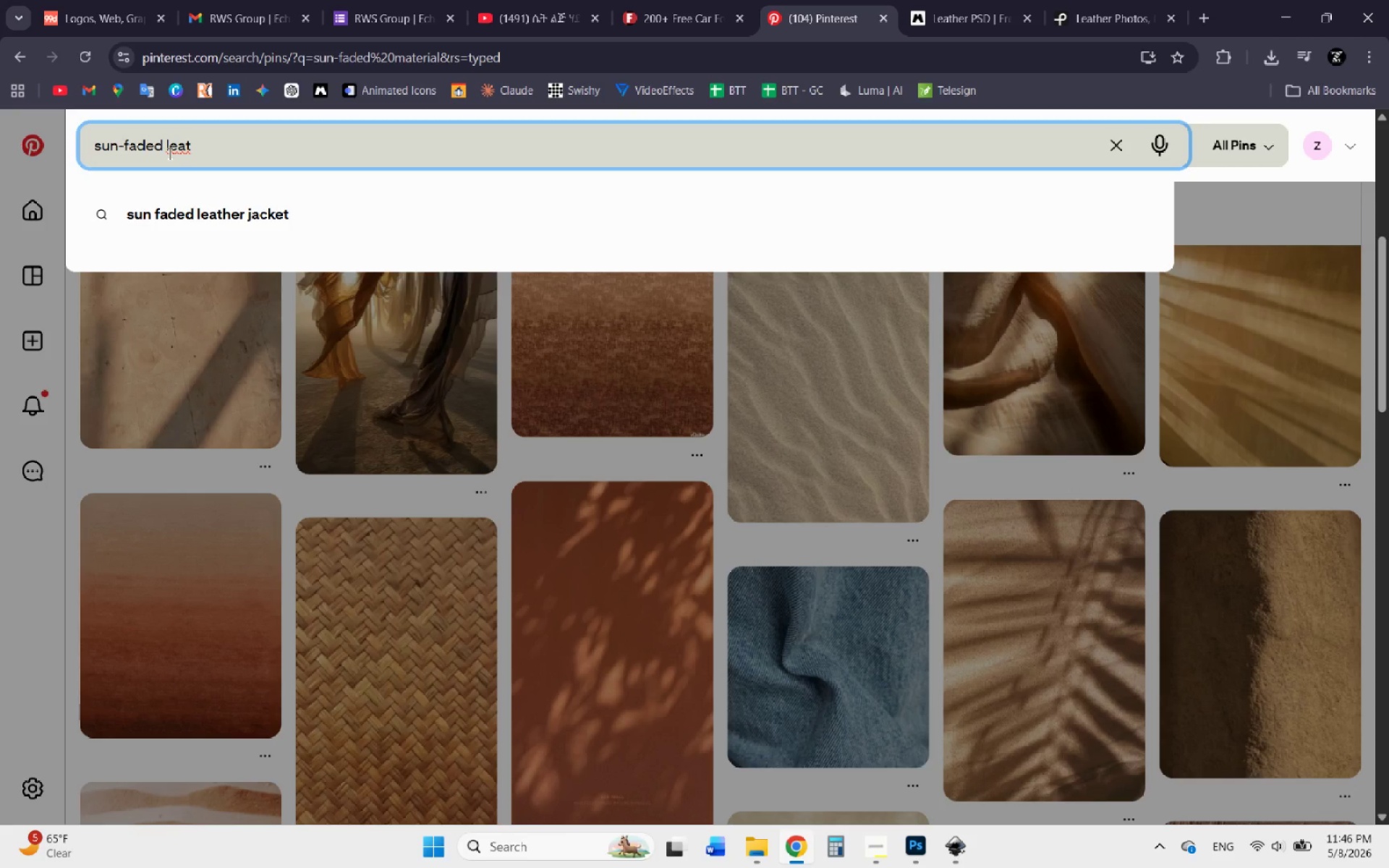 
type(her)
 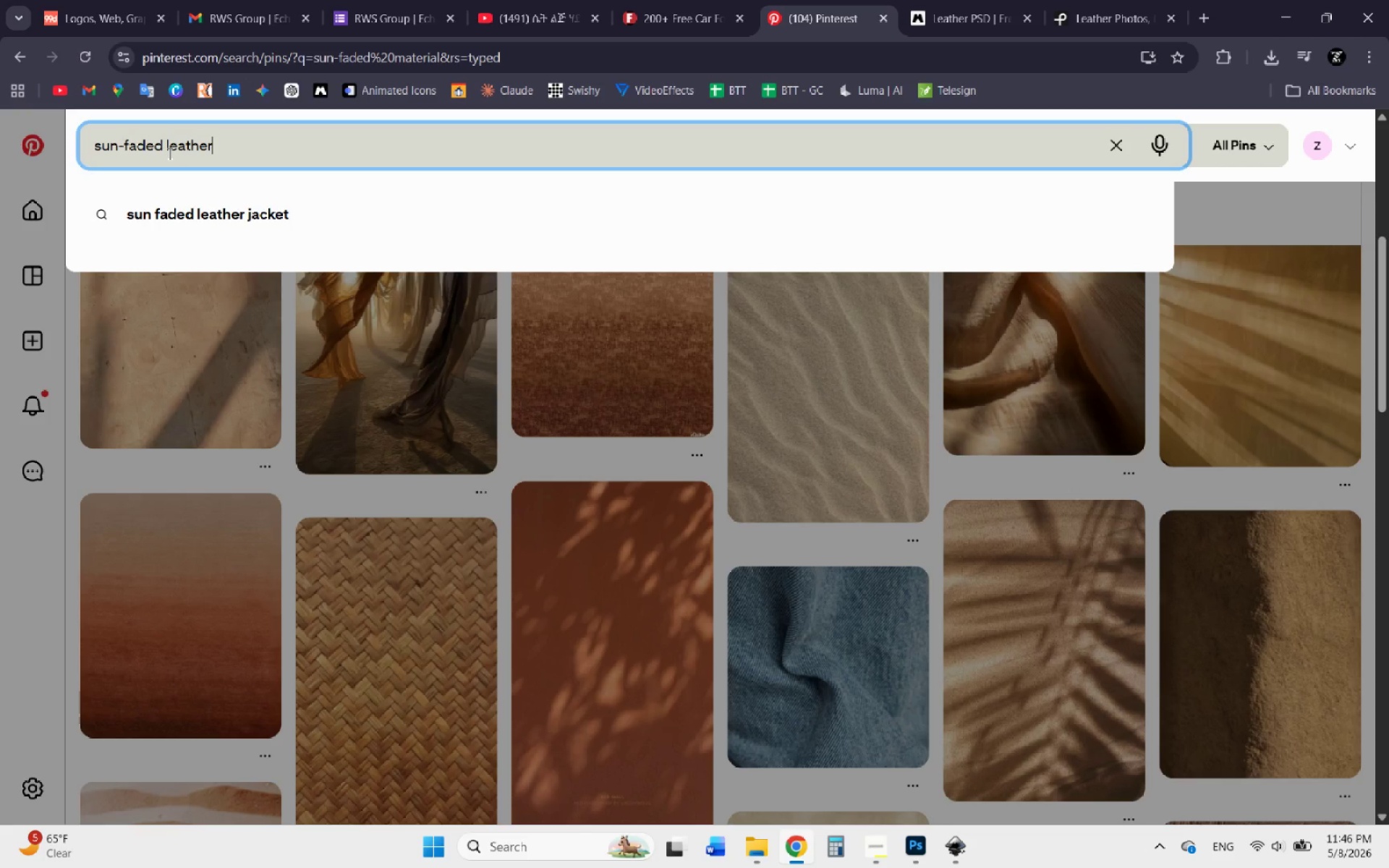 
wait(11.33)
 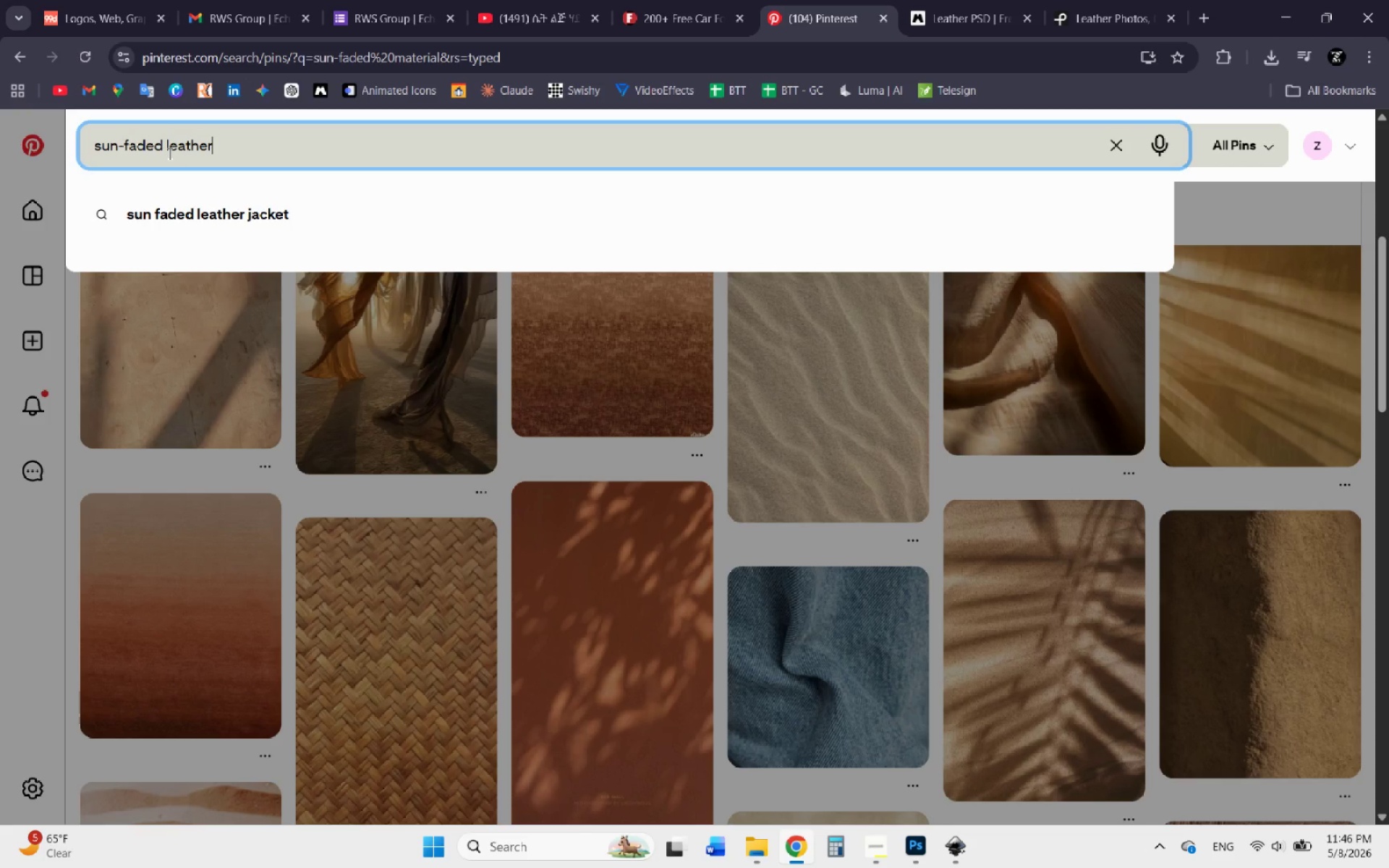 
key(Enter)
 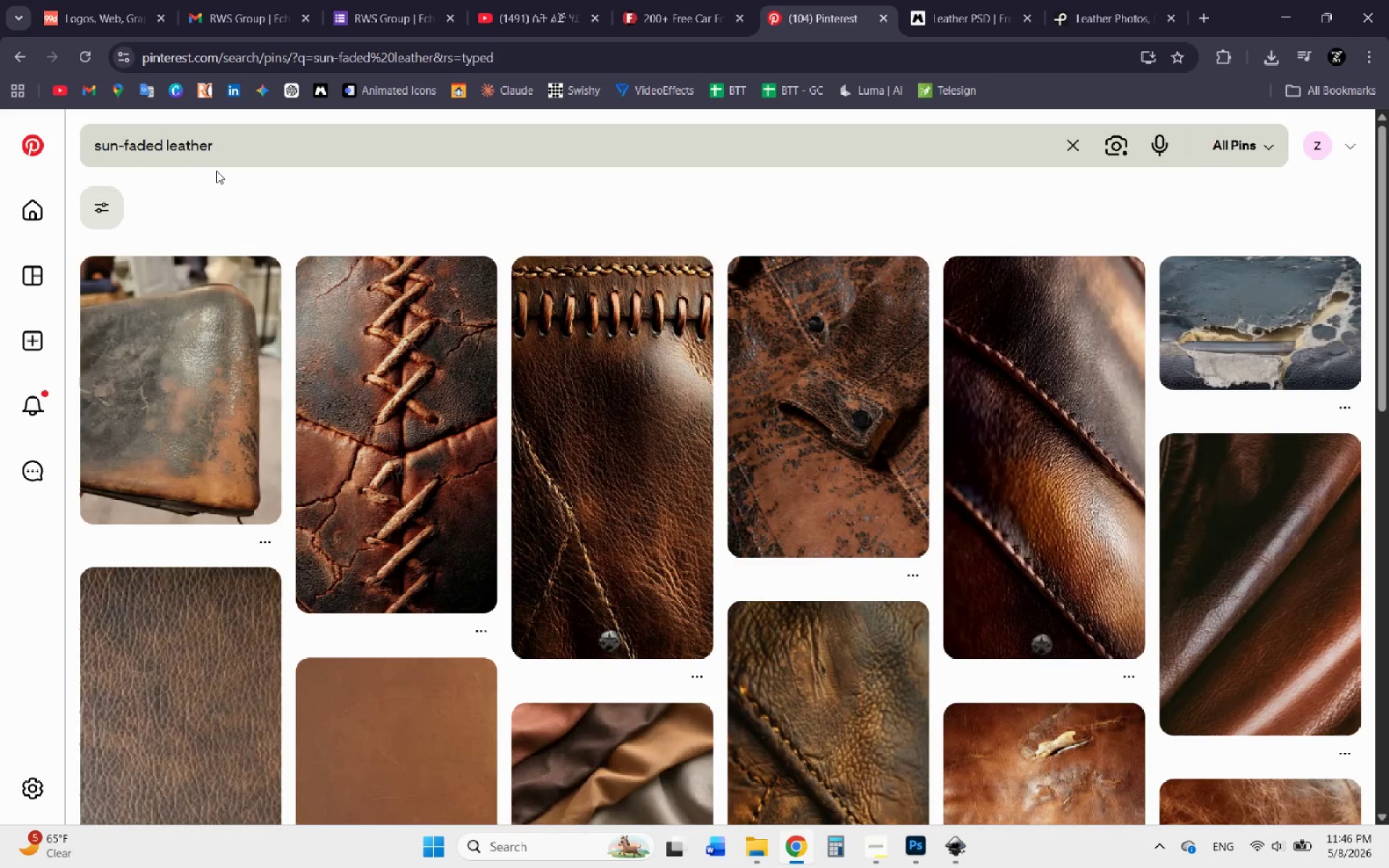 
wait(9.22)
 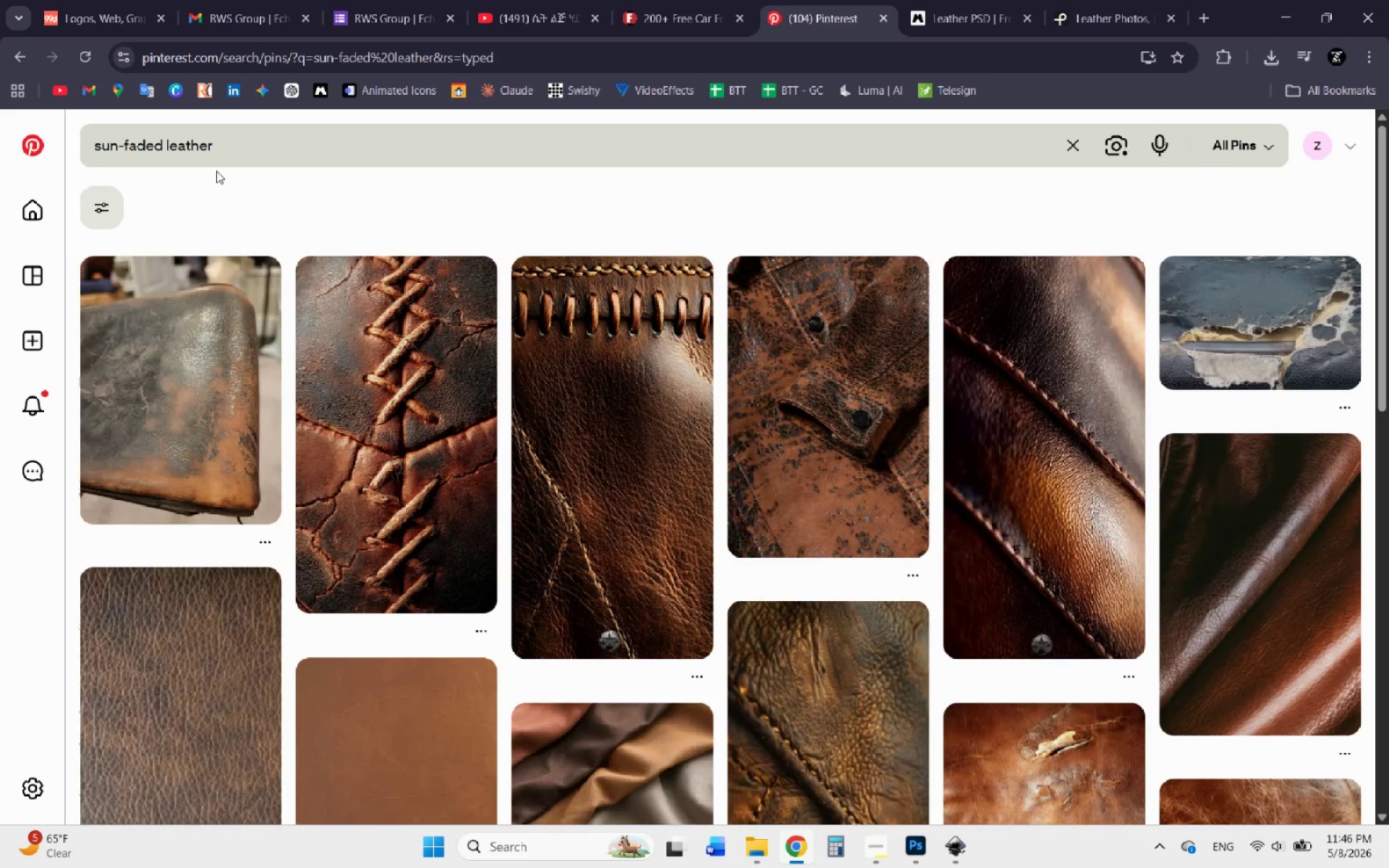 
scroll: coordinate [626, 519], scroll_direction: down, amount: 2.0
 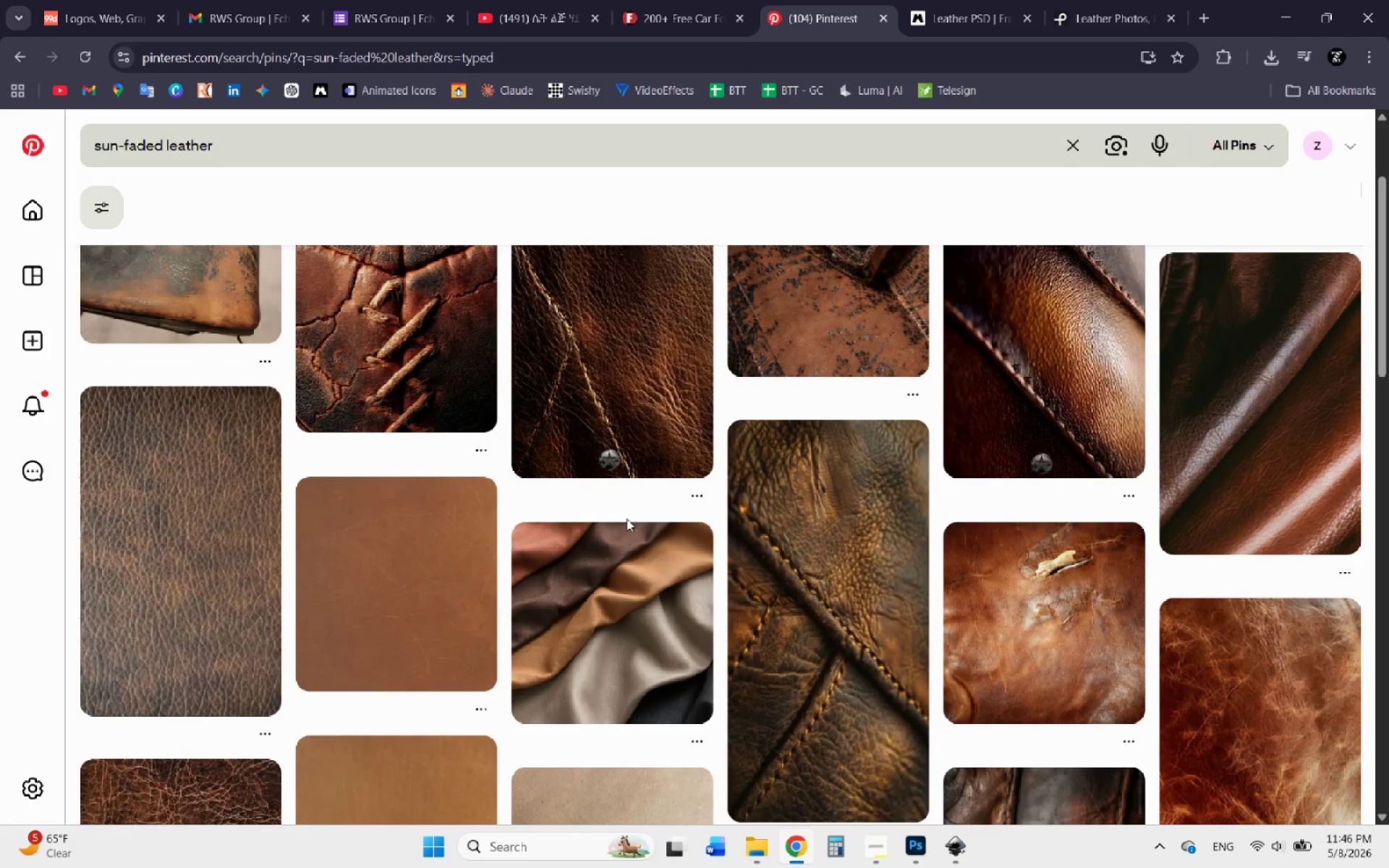 
scroll: coordinate [626, 519], scroll_direction: up, amount: 4.0
 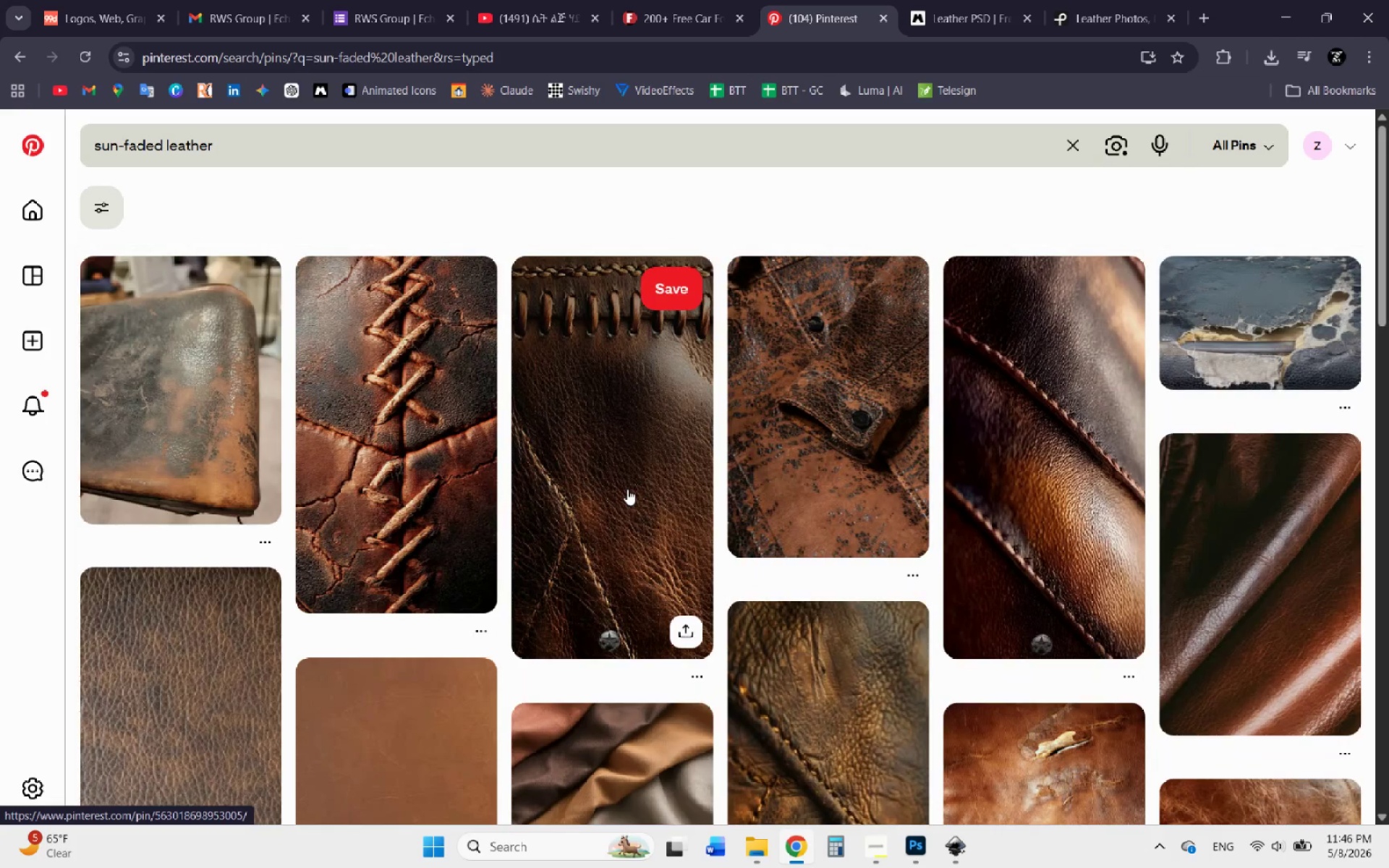 
scroll: coordinate [628, 487], scroll_direction: down, amount: 8.0
 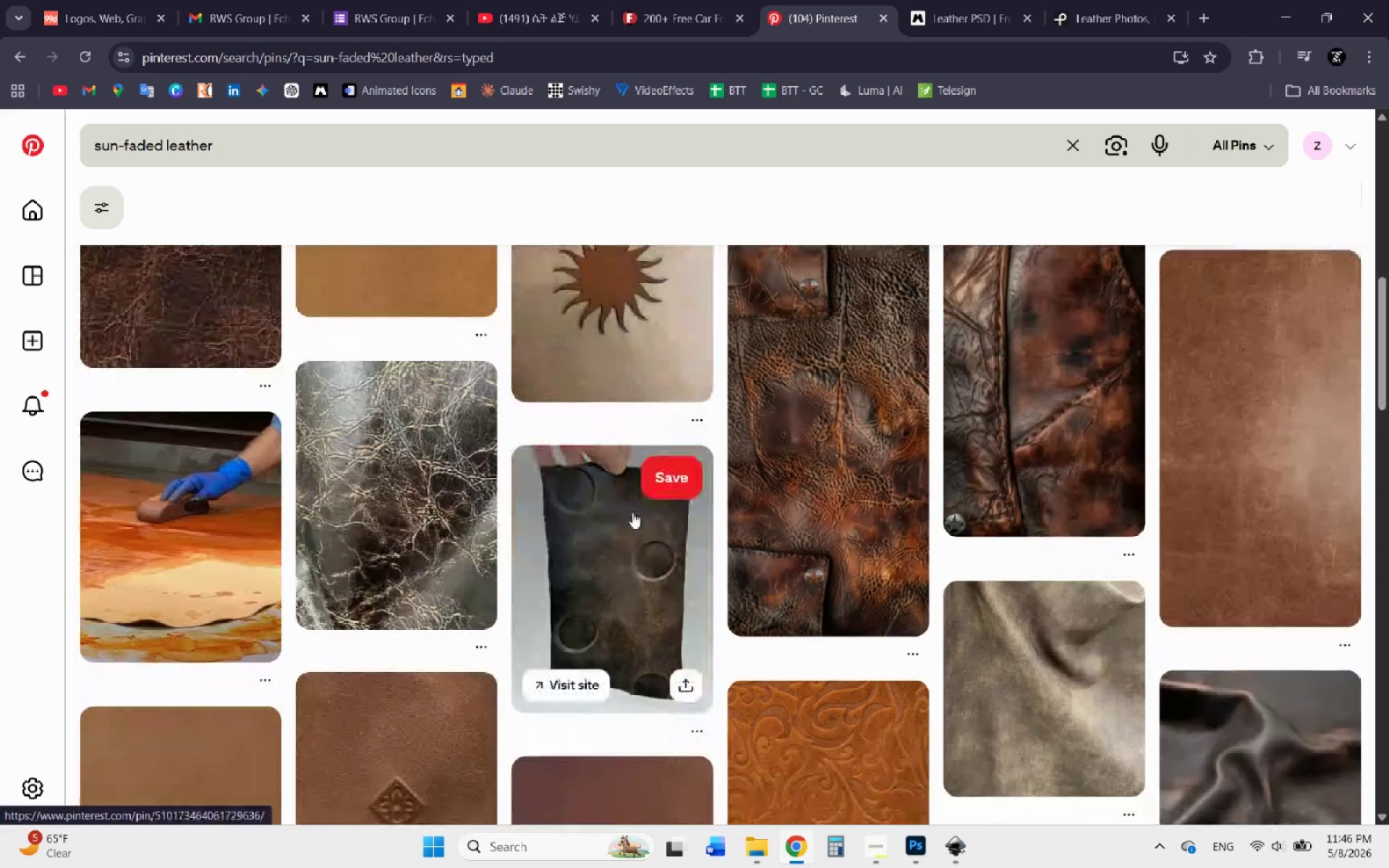 
scroll: coordinate [507, 454], scroll_direction: down, amount: 18.0
 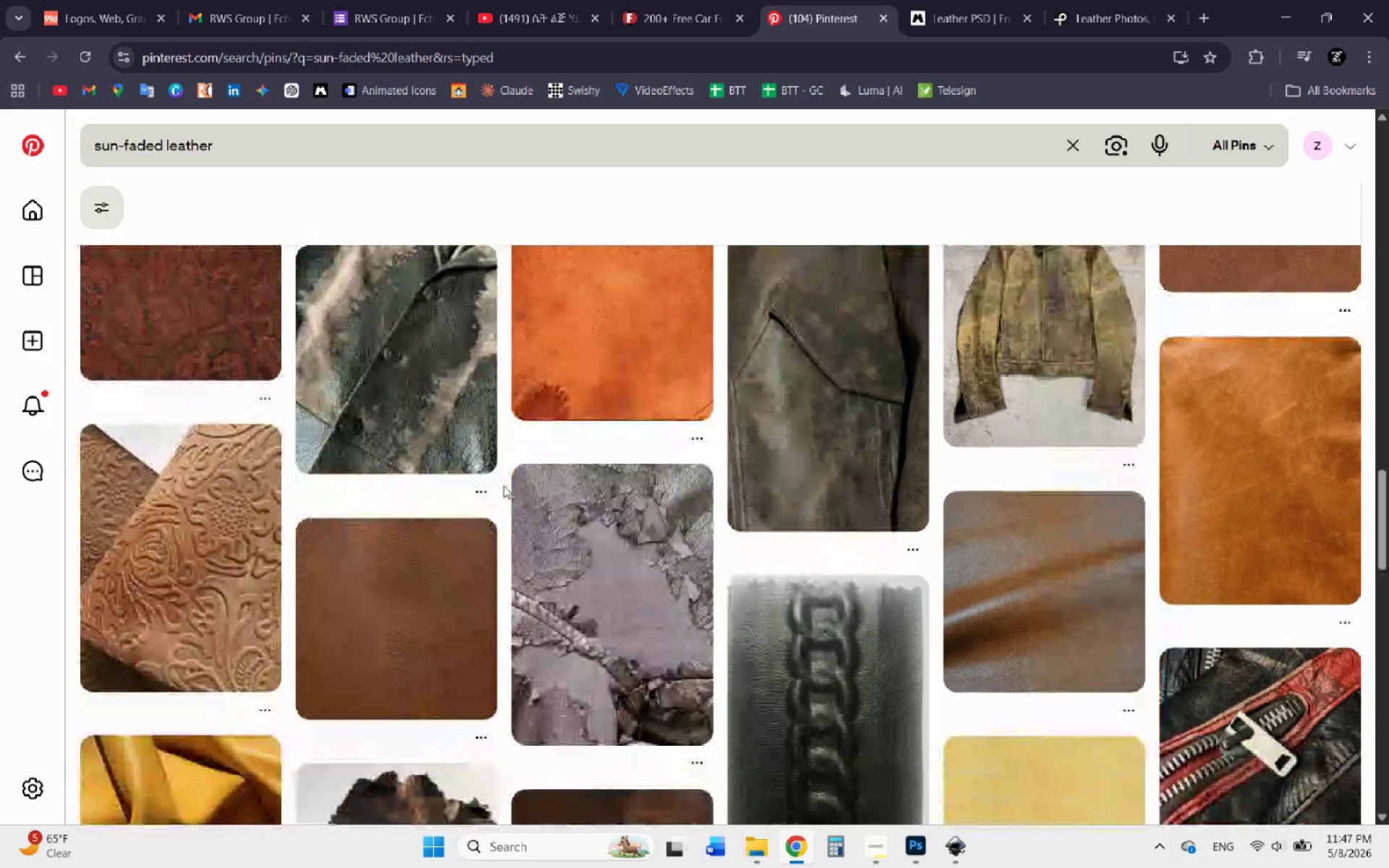 
scroll: coordinate [504, 485], scroll_direction: down, amount: 2.0
 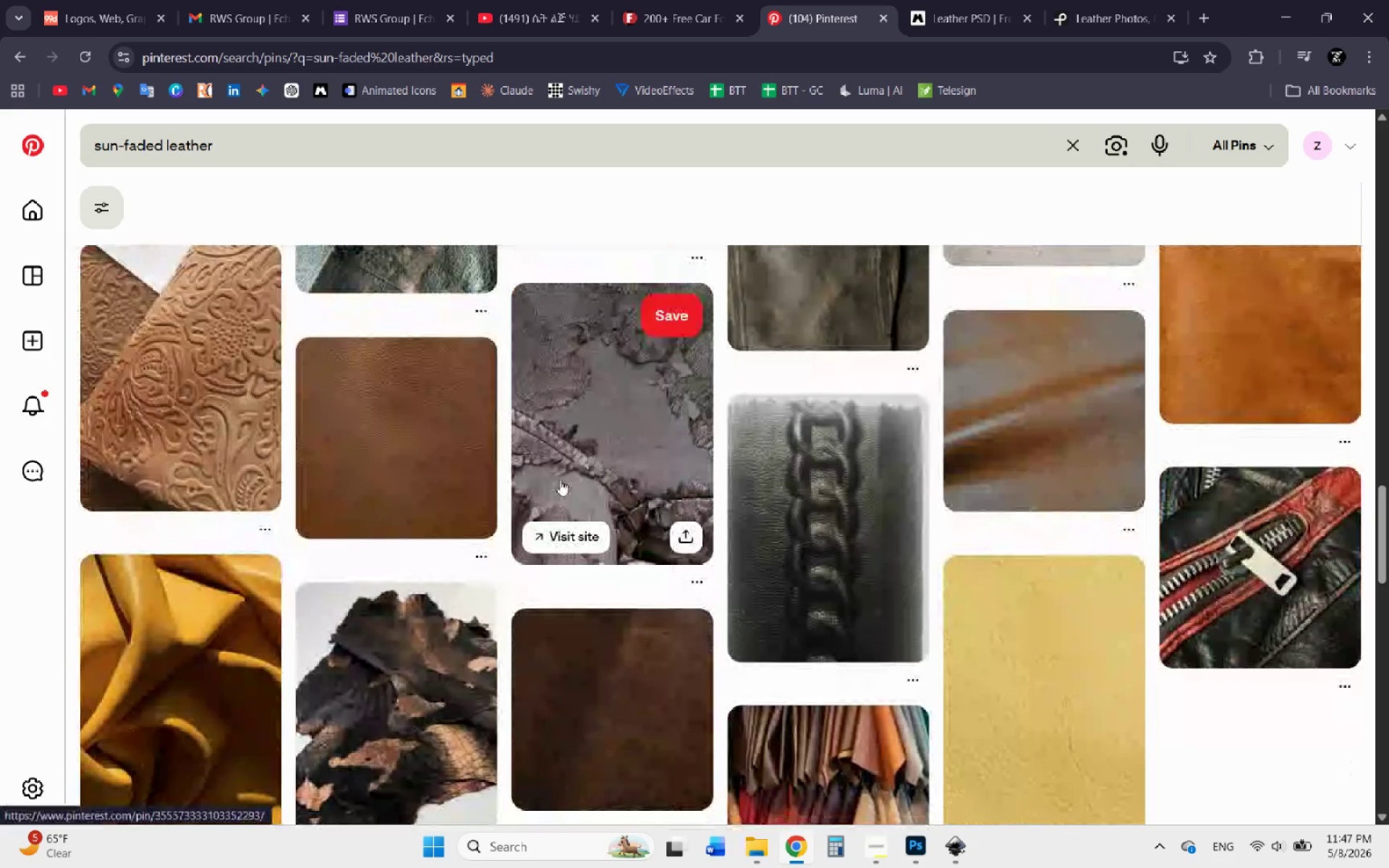 
wait(5.28)
 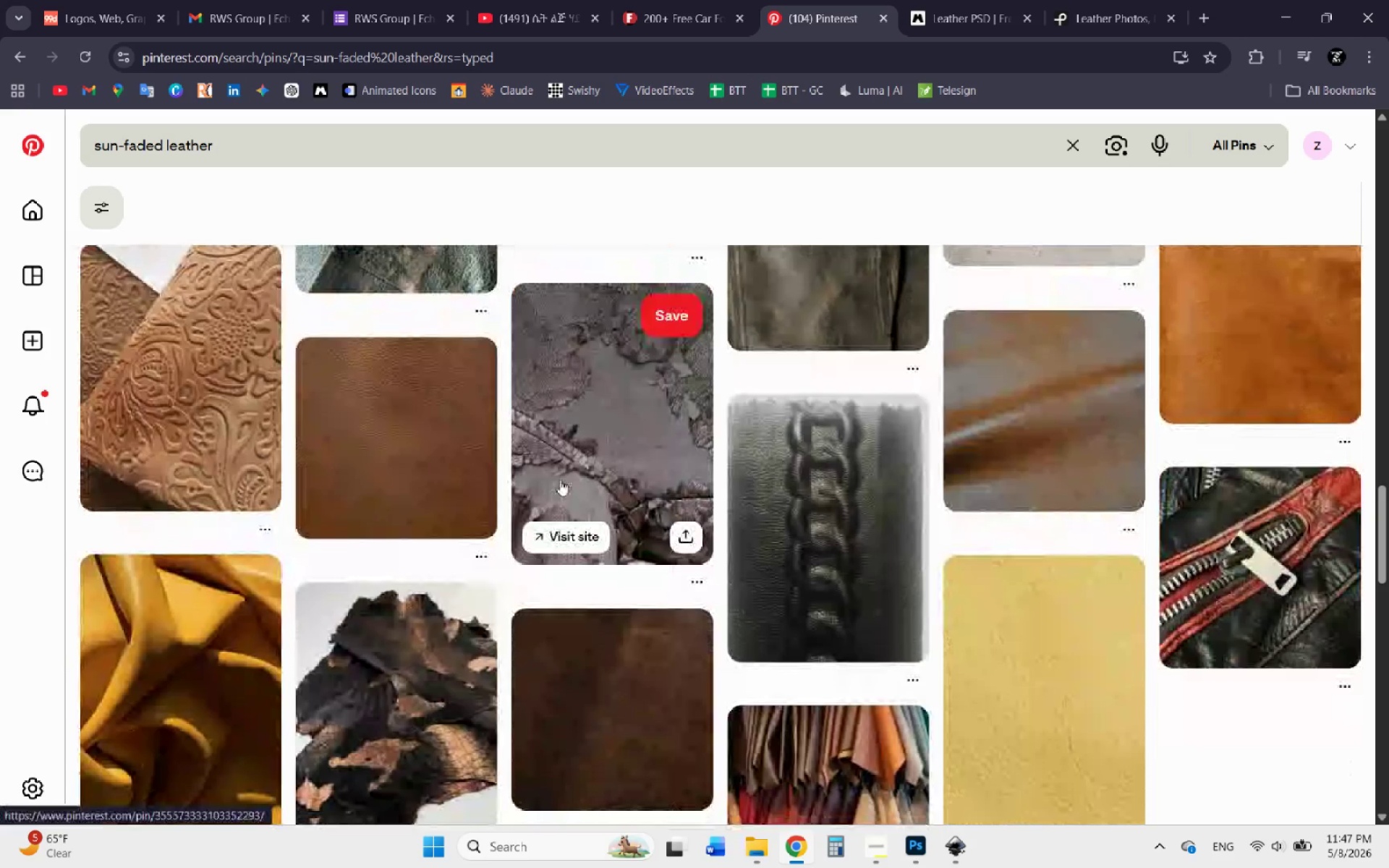 
left_click([579, 472])
 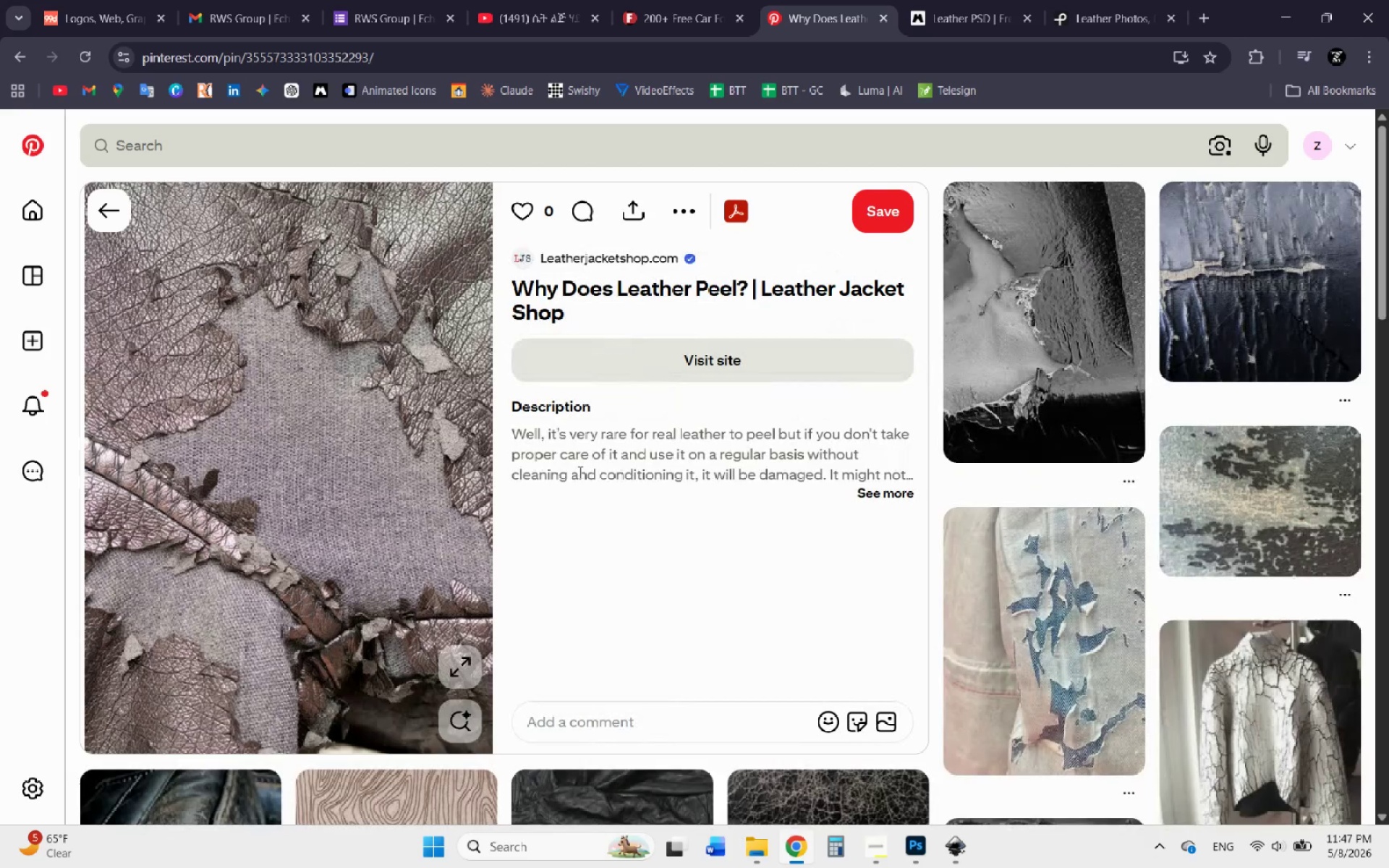 
wait(10.84)
 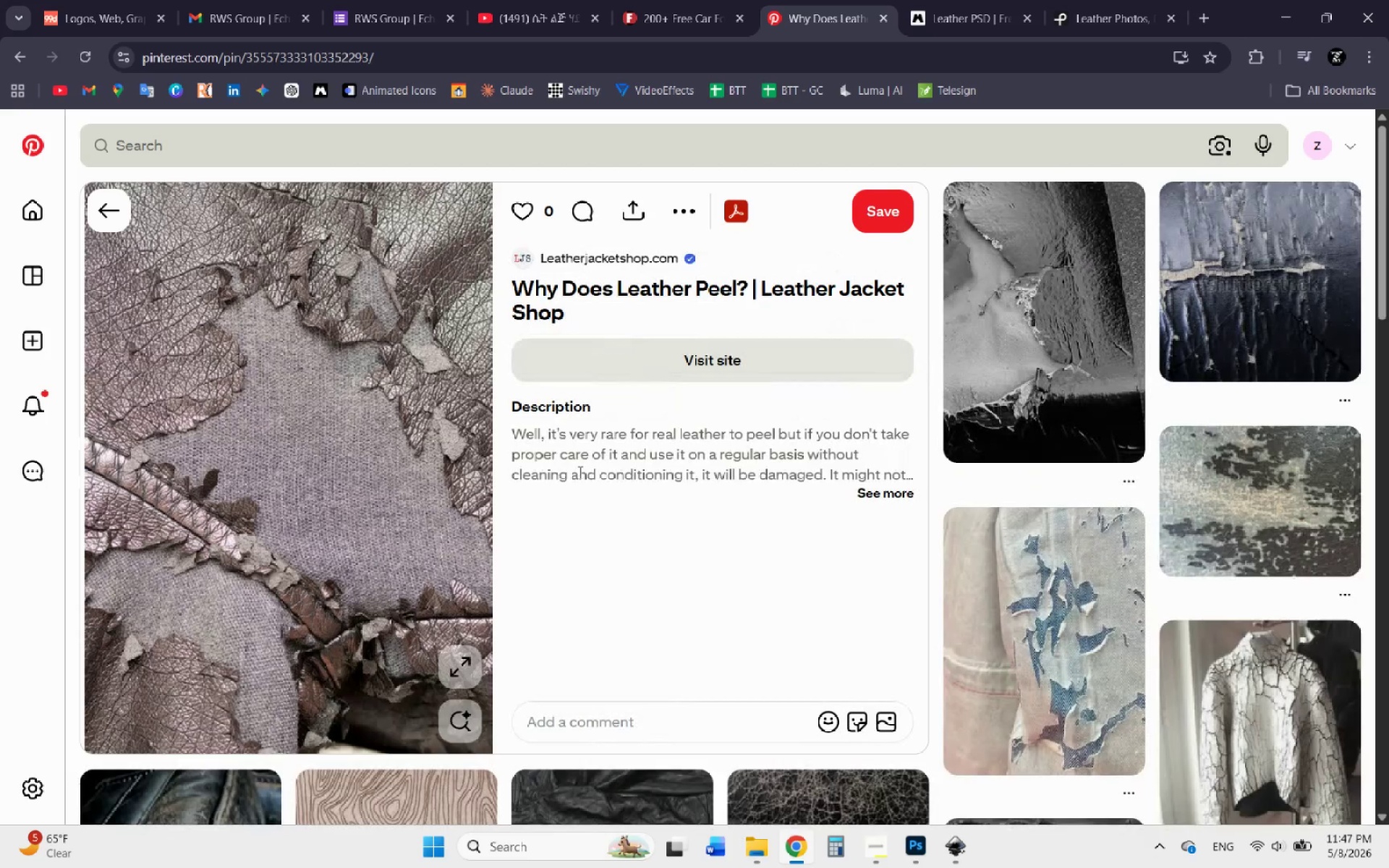 
scroll: coordinate [297, 441], scroll_direction: down, amount: 3.0
 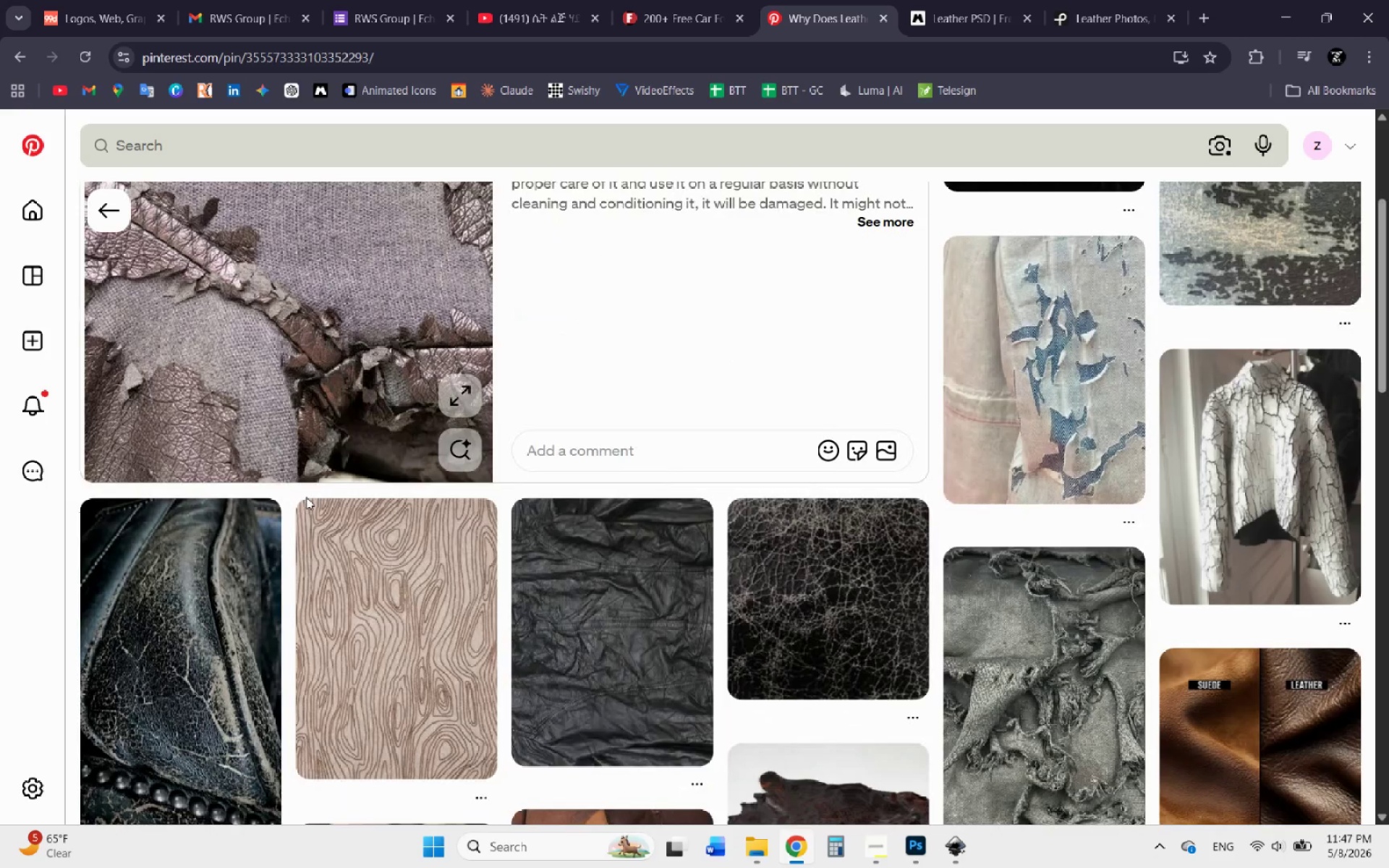 
wait(9.51)
 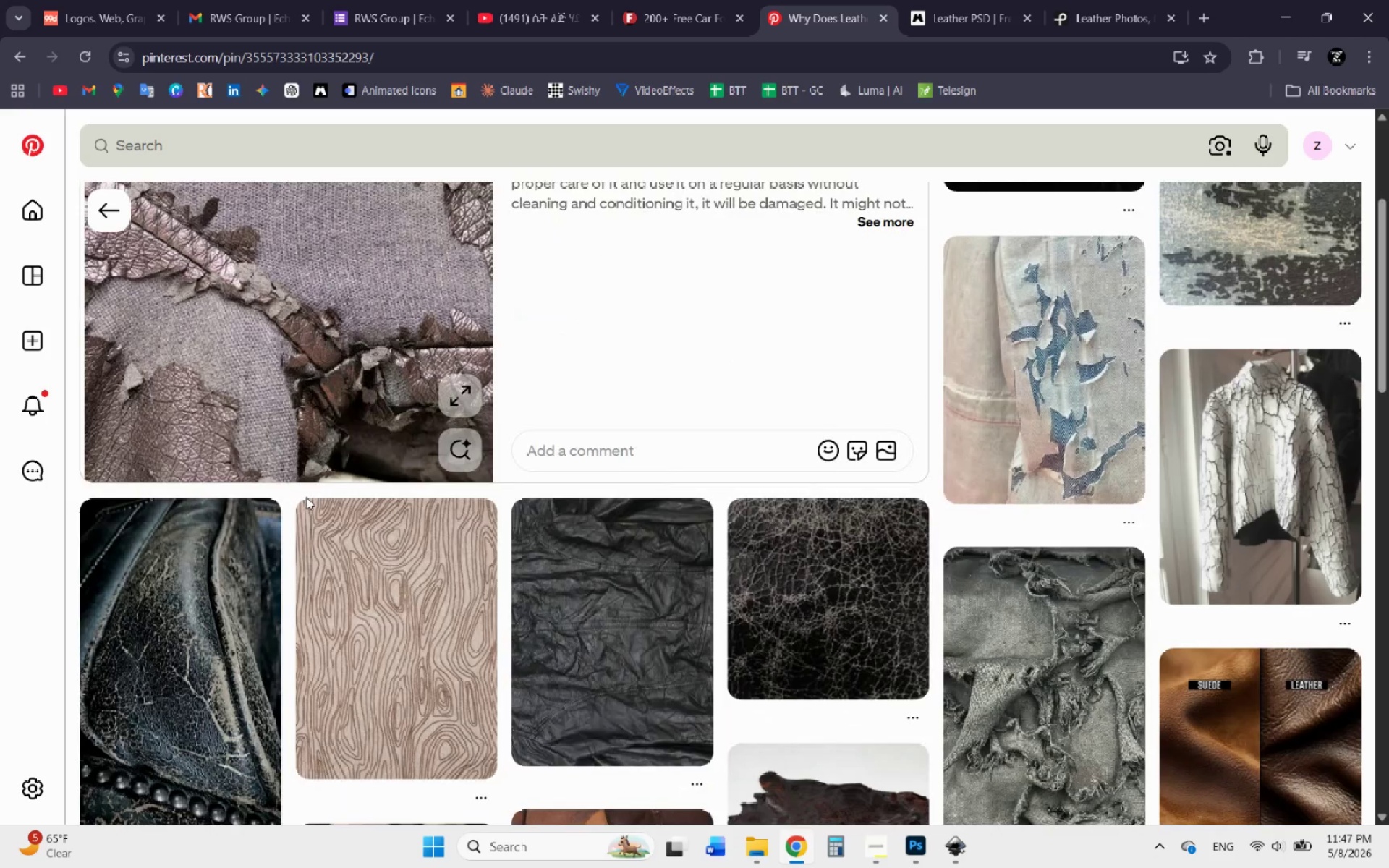 
scroll: coordinate [415, 486], scroll_direction: down, amount: 2.0
 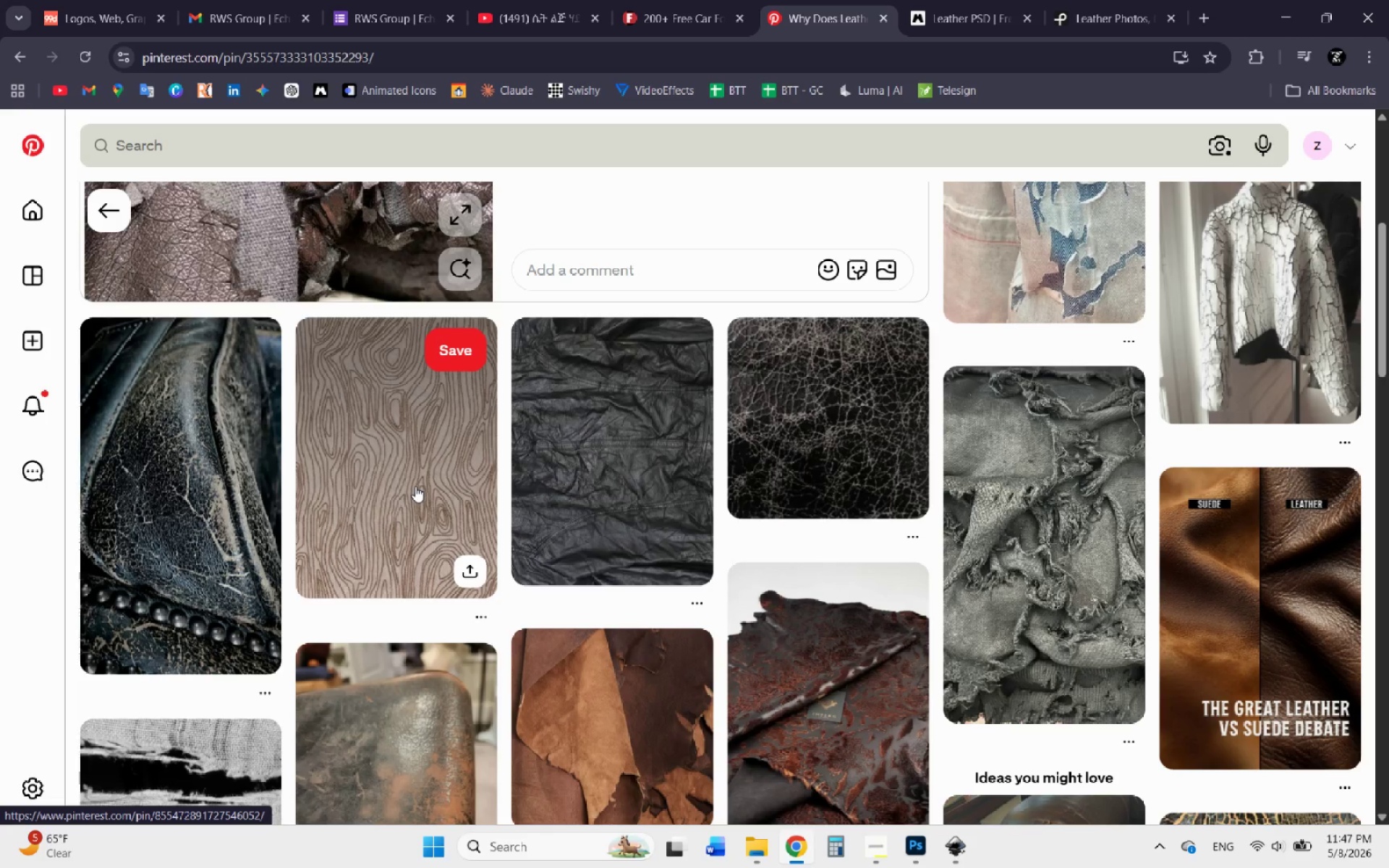 
wait(8.19)
 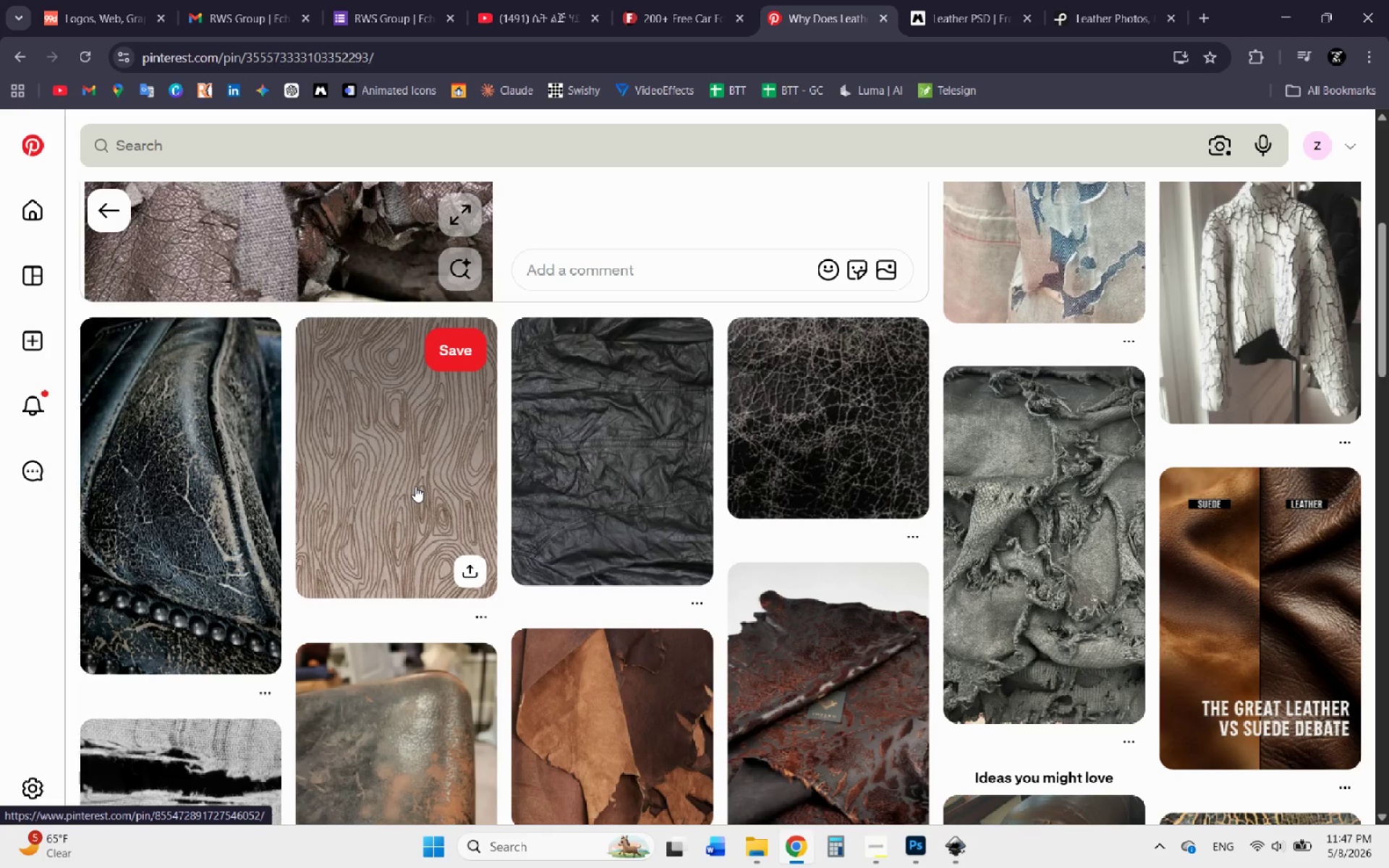 
scroll: coordinate [437, 557], scroll_direction: down, amount: 6.0
 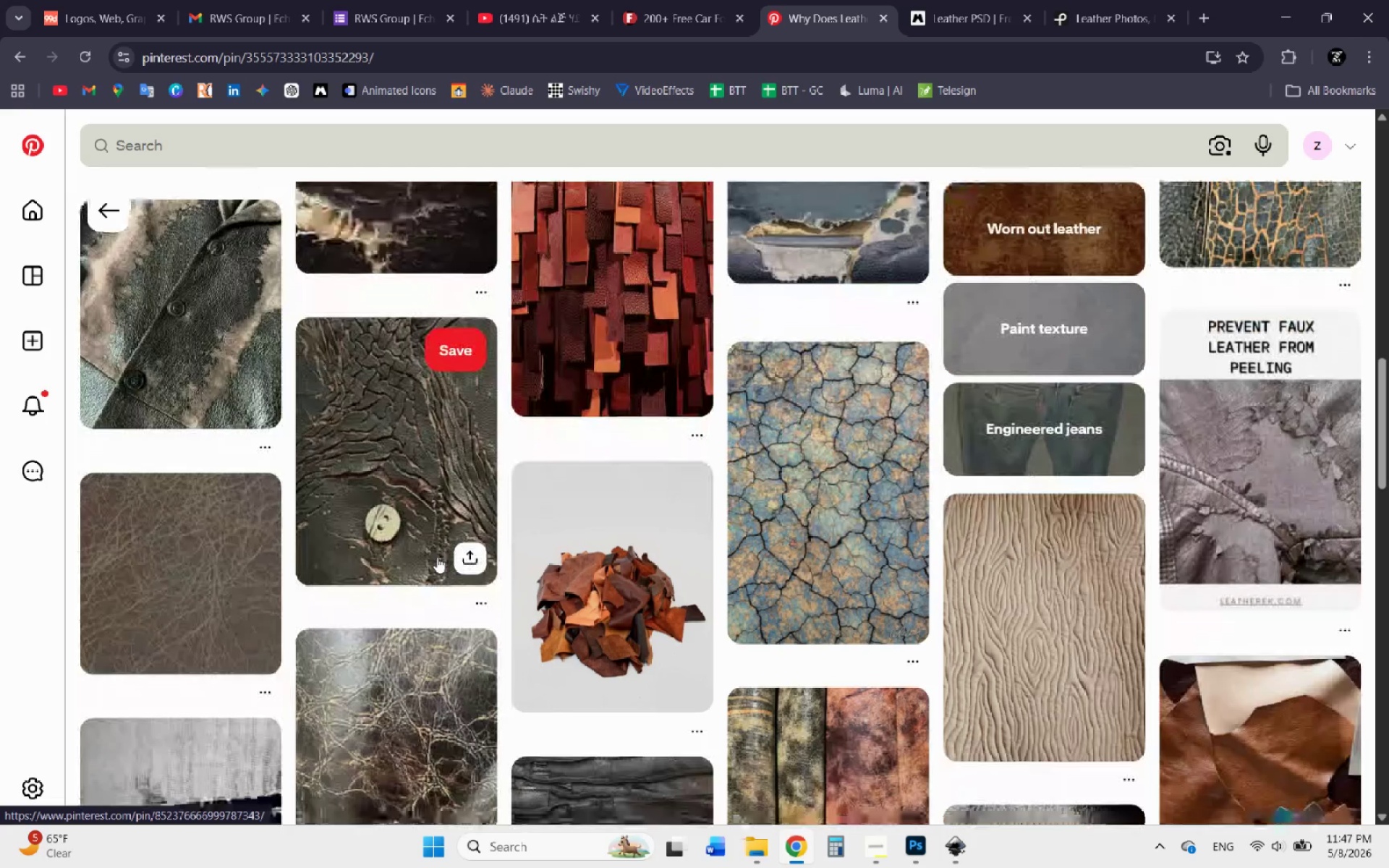 
scroll: coordinate [462, 554], scroll_direction: up, amount: 13.0
 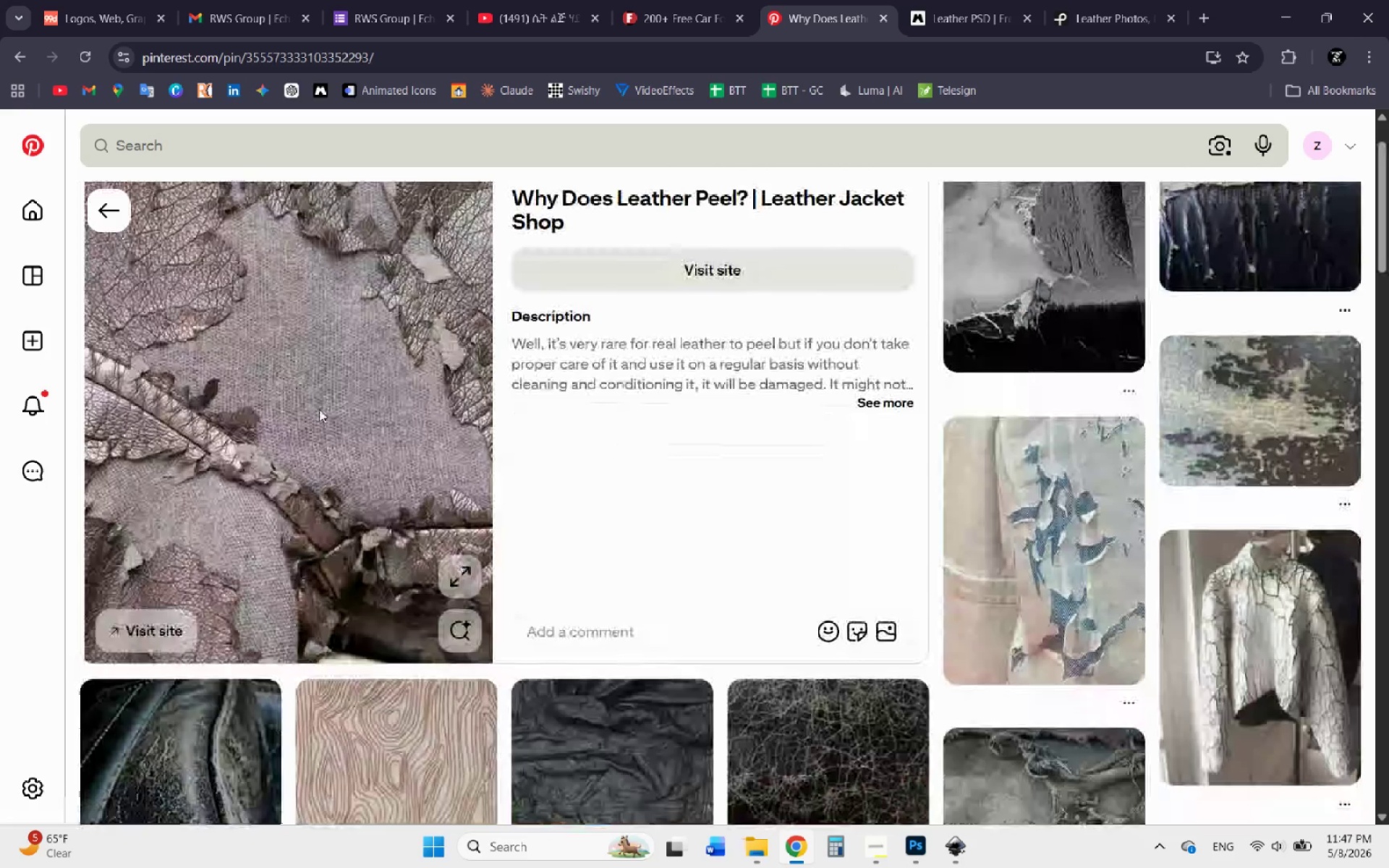 
right_click([318, 409])
 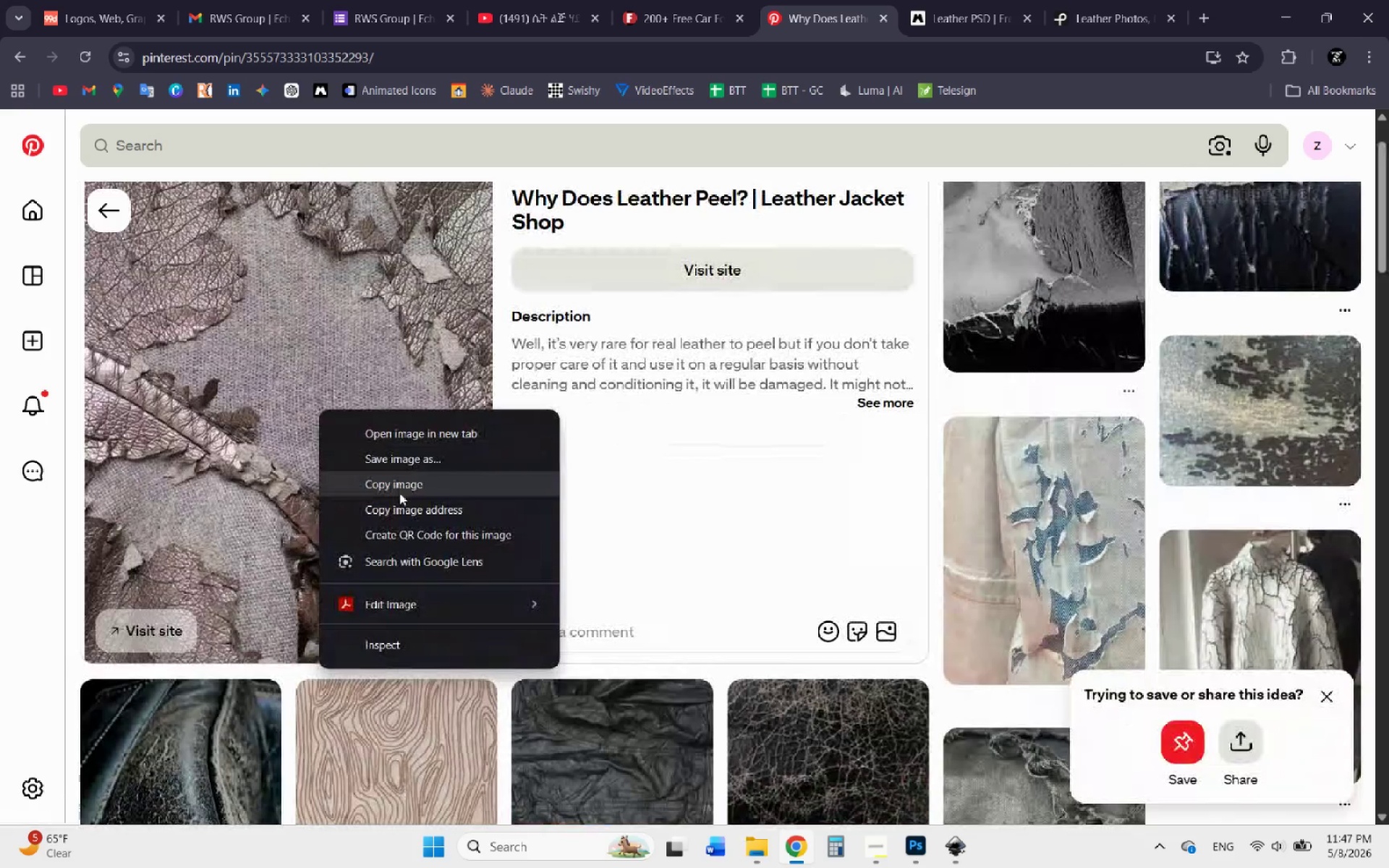 
left_click([399, 493])
 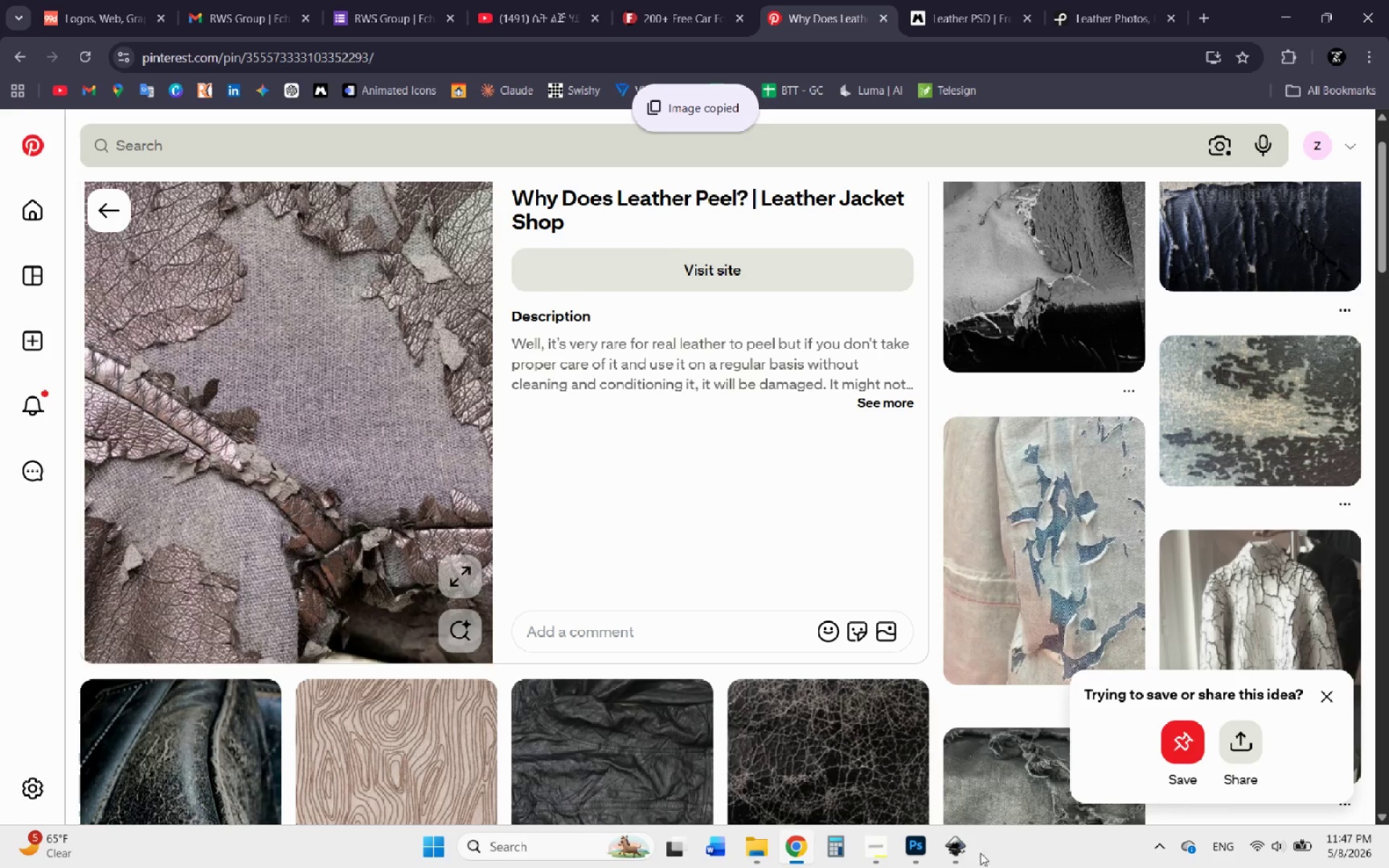 
left_click([946, 841])
 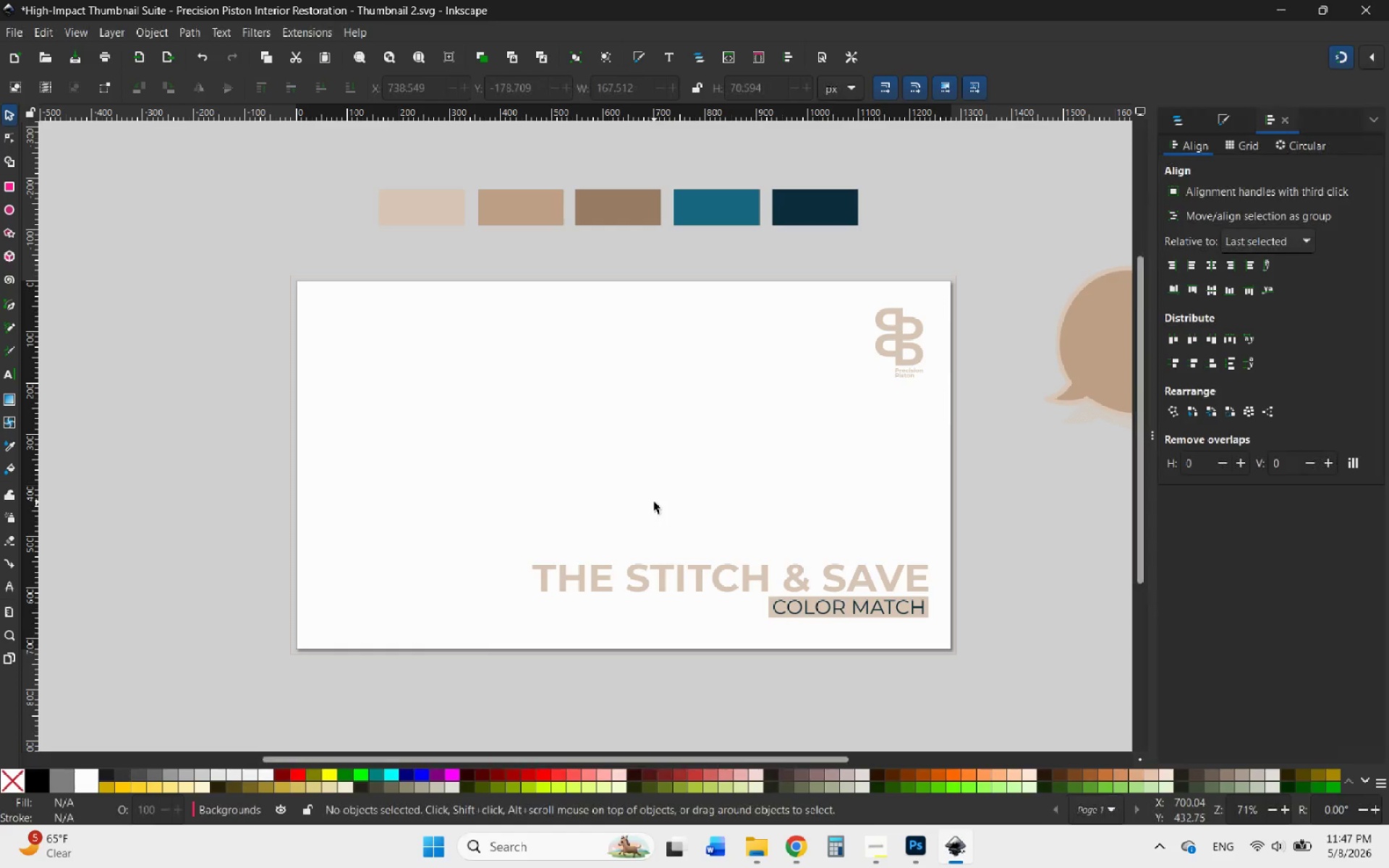 
left_click([654, 502])
 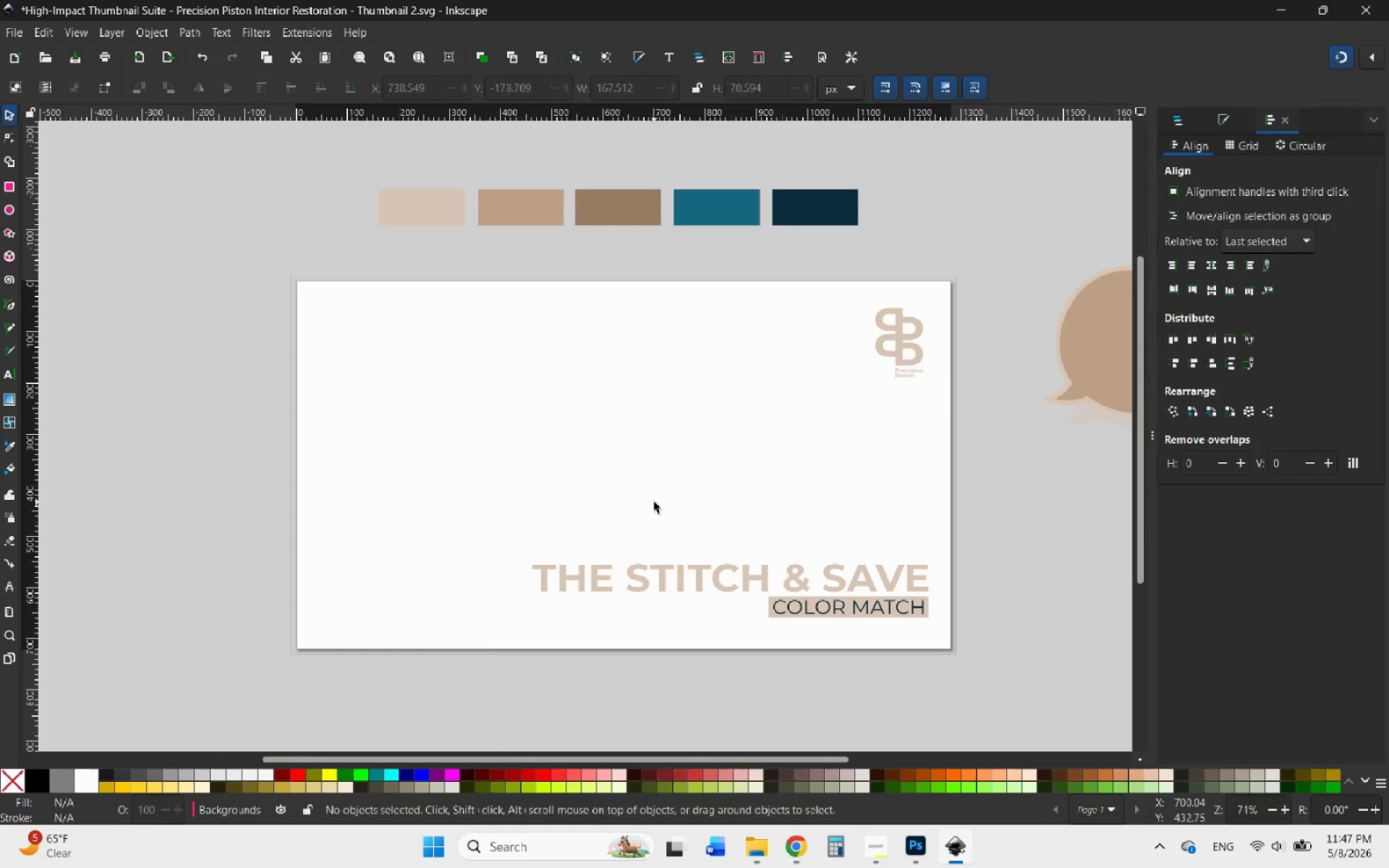 
key(Control+V)
 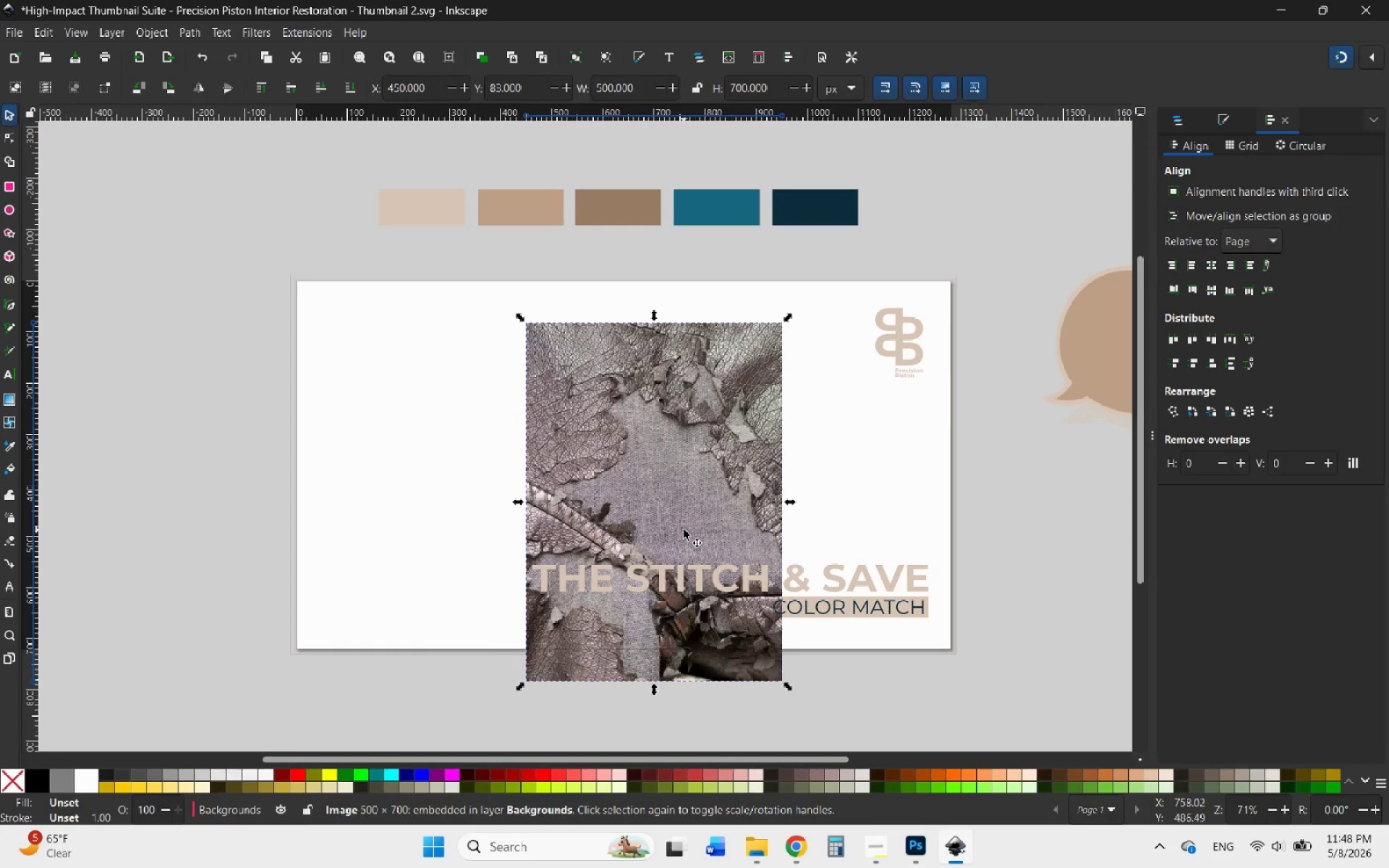 
left_click_drag(start_coordinate=[684, 529], to_coordinate=[448, 502])
 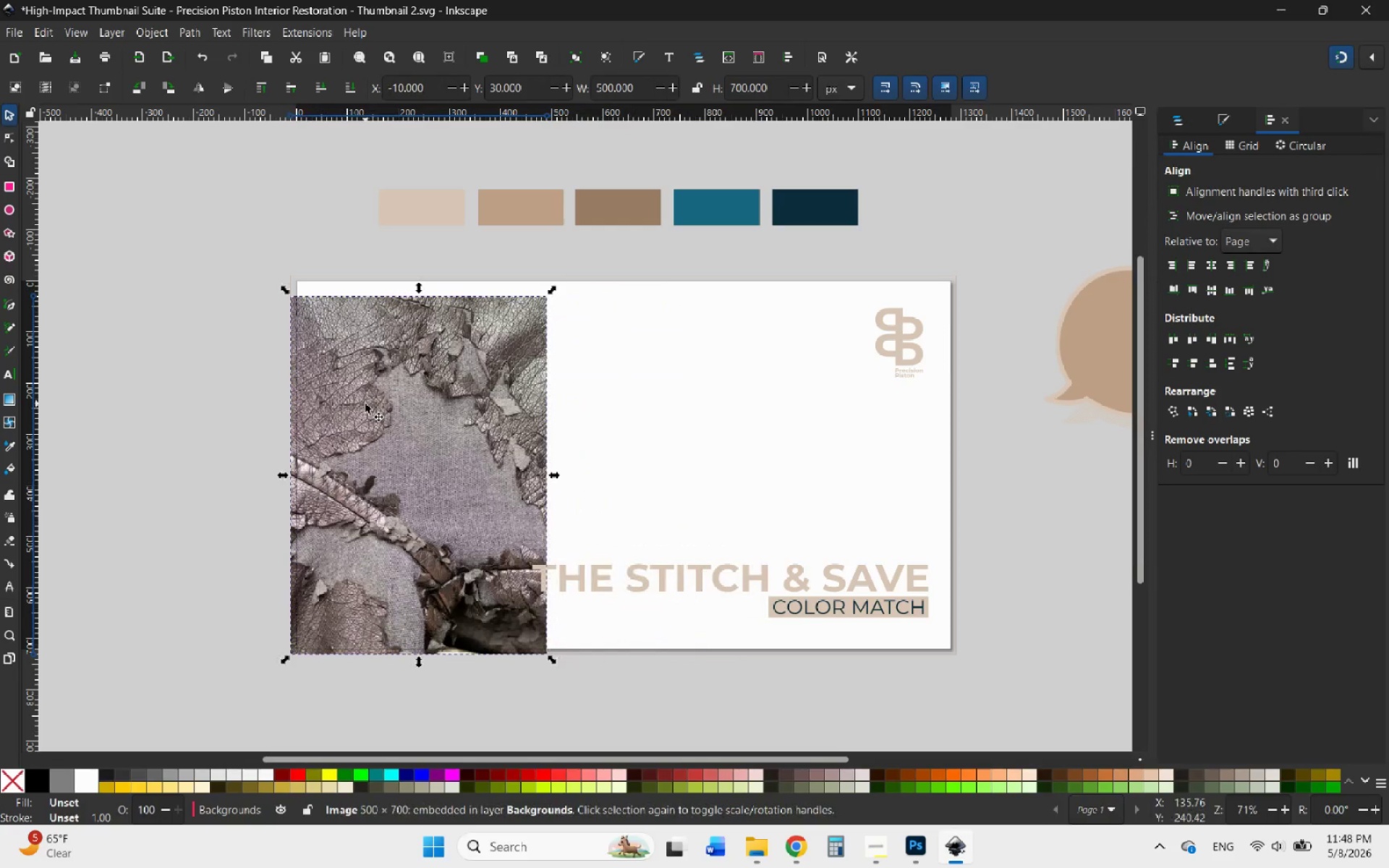 
wait(13.38)
 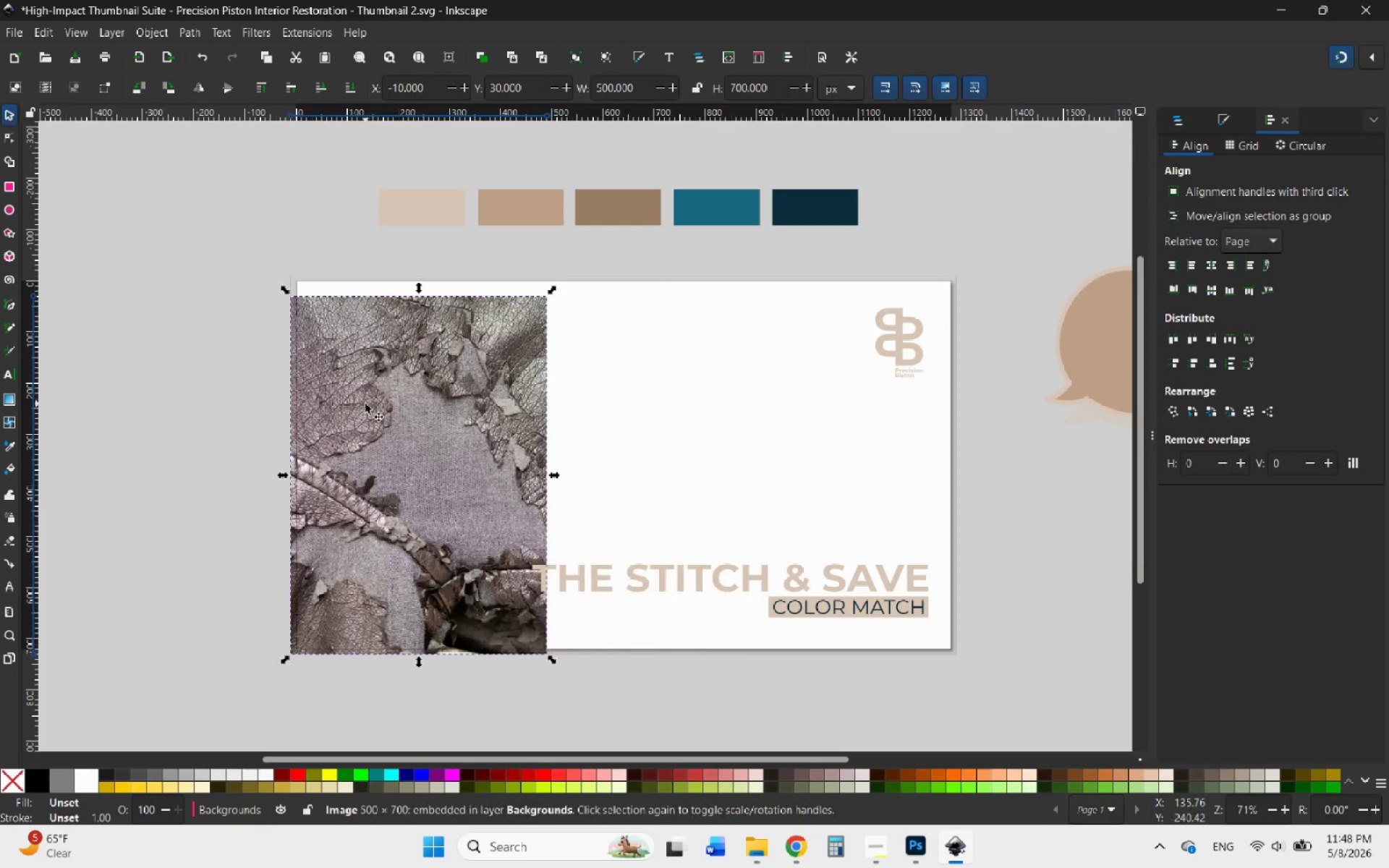 
left_click_drag(start_coordinate=[408, 462], to_coordinate=[425, 445])
 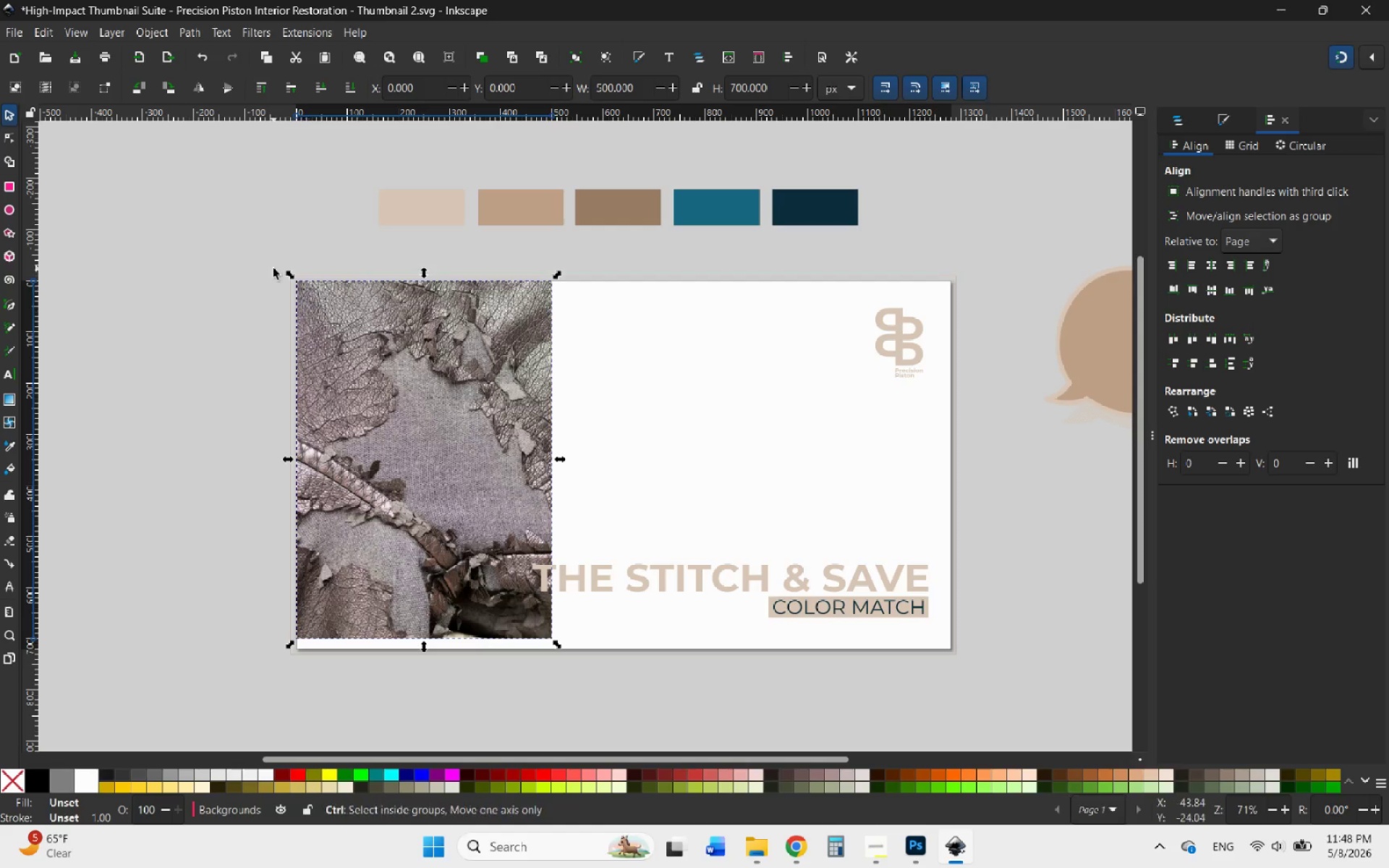 
hold_key(key=ControlLeft, duration=0.45)
scroll: coordinate [273, 268], scroll_direction: up, amount: 4.0
 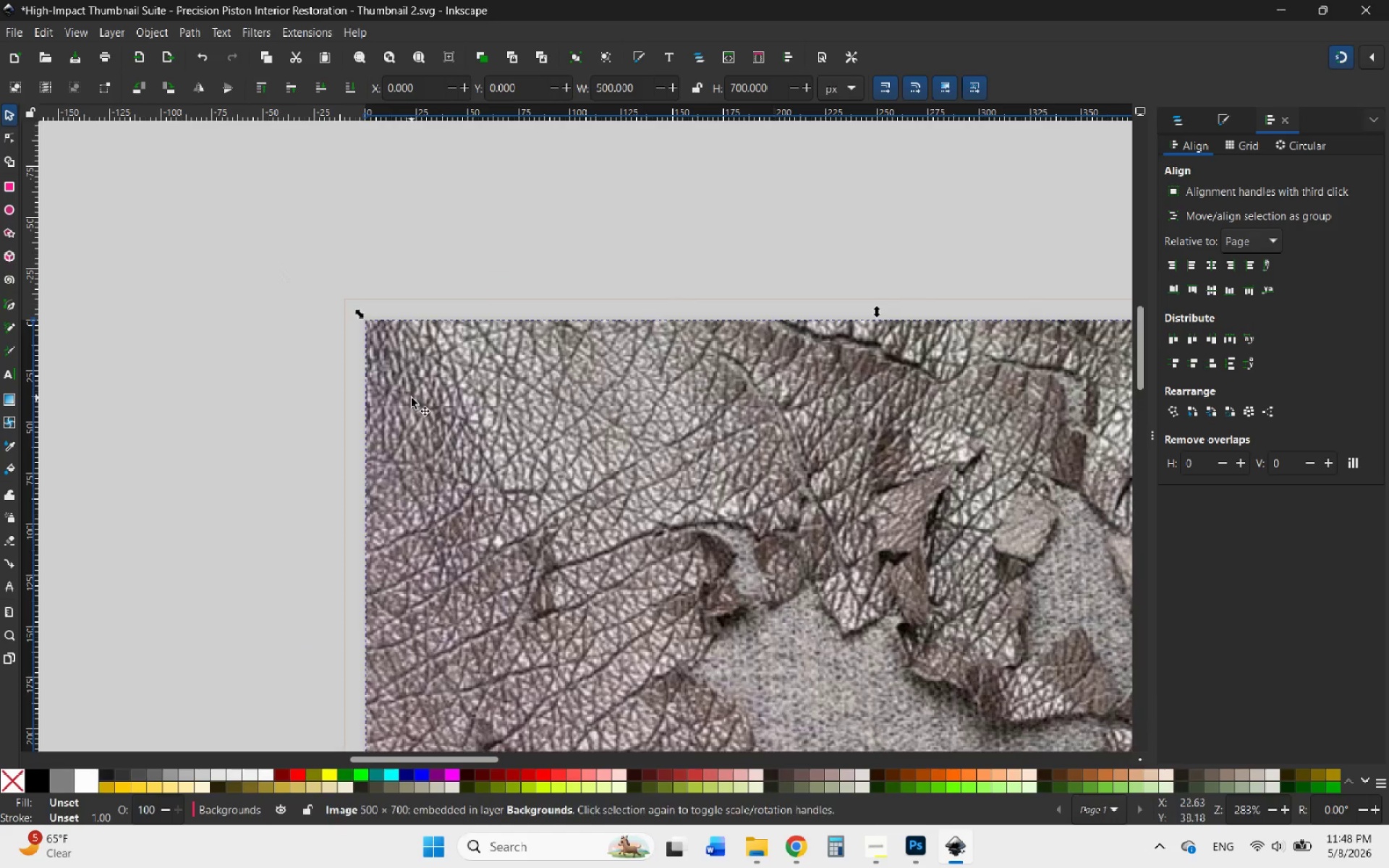 
left_click_drag(start_coordinate=[412, 398], to_coordinate=[387, 382])
 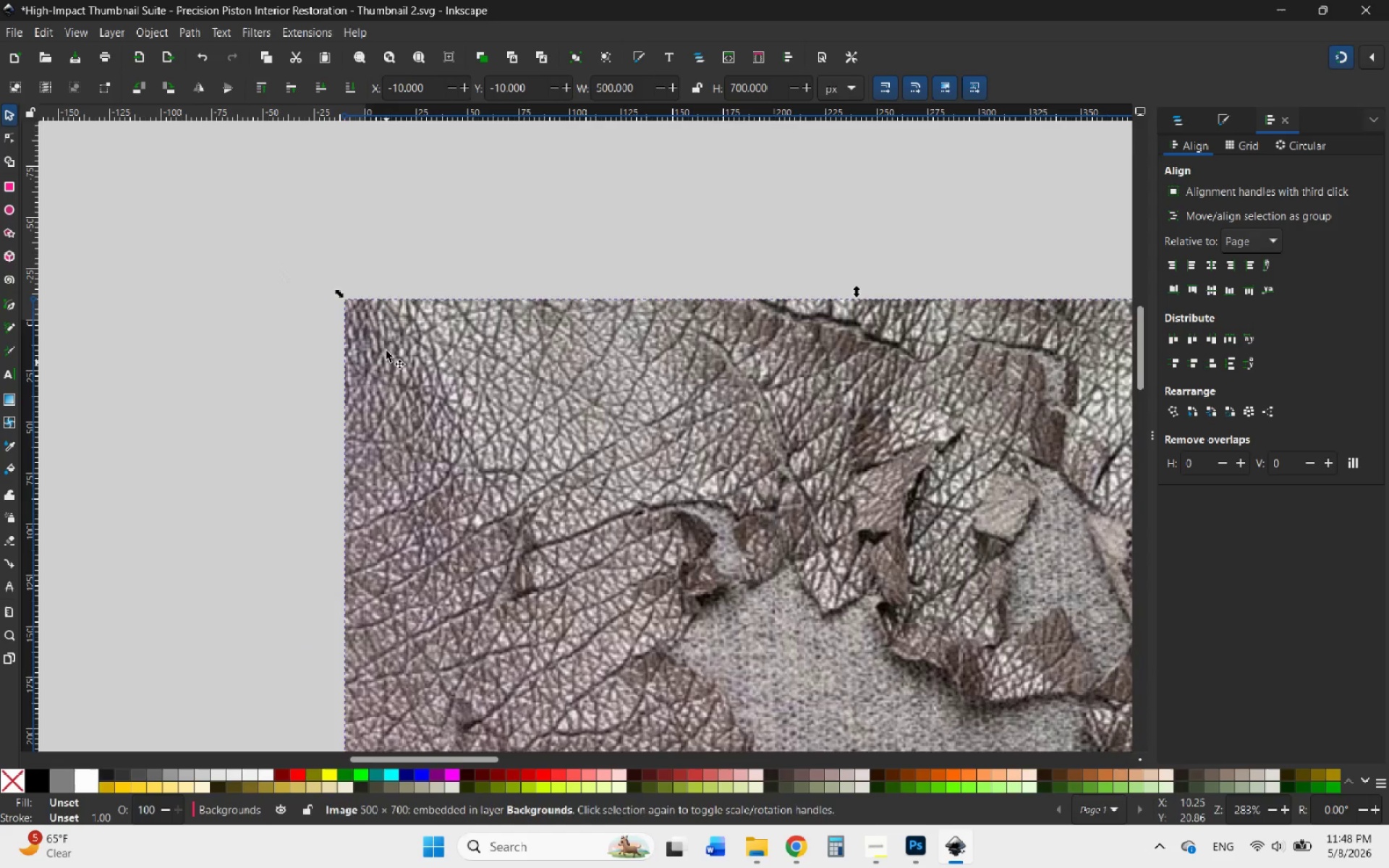 
hold_key(key=ControlLeft, duration=1.59)
scroll: coordinate [378, 331], scroll_direction: down, amount: 3.0
 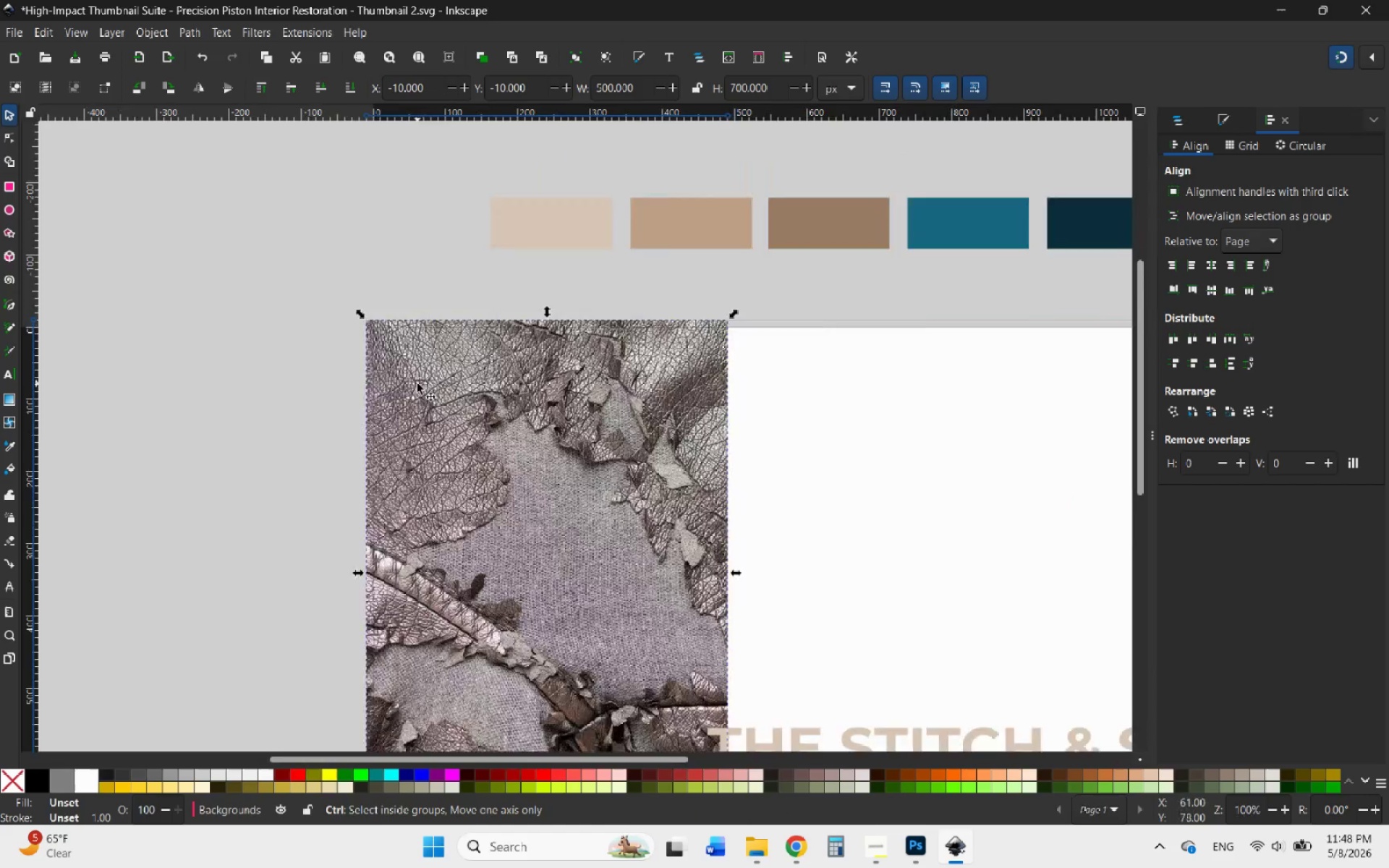 
scroll: coordinate [417, 383], scroll_direction: none, amount: 0.0
 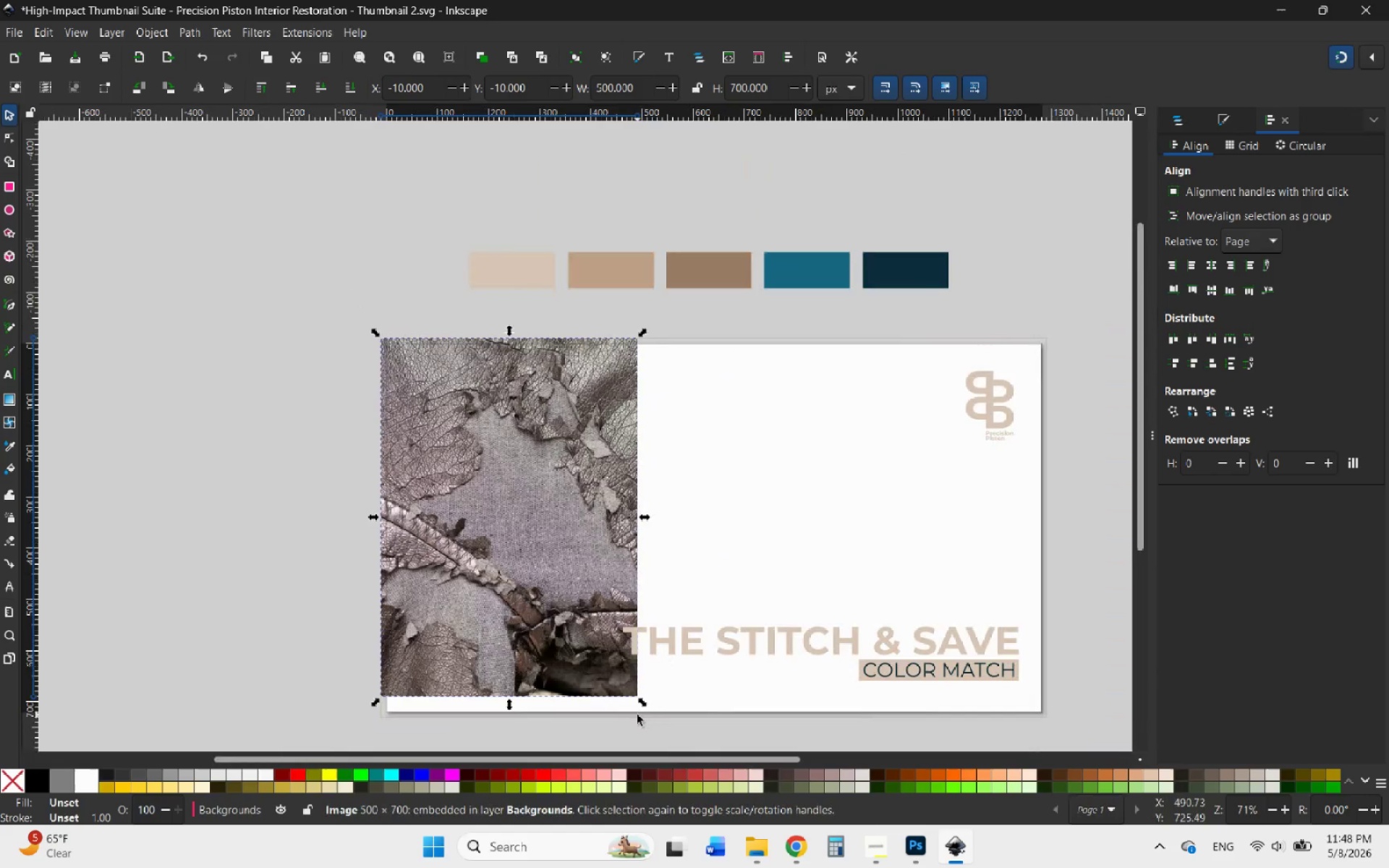 
scroll: coordinate [640, 727], scroll_direction: down, amount: 3.0
 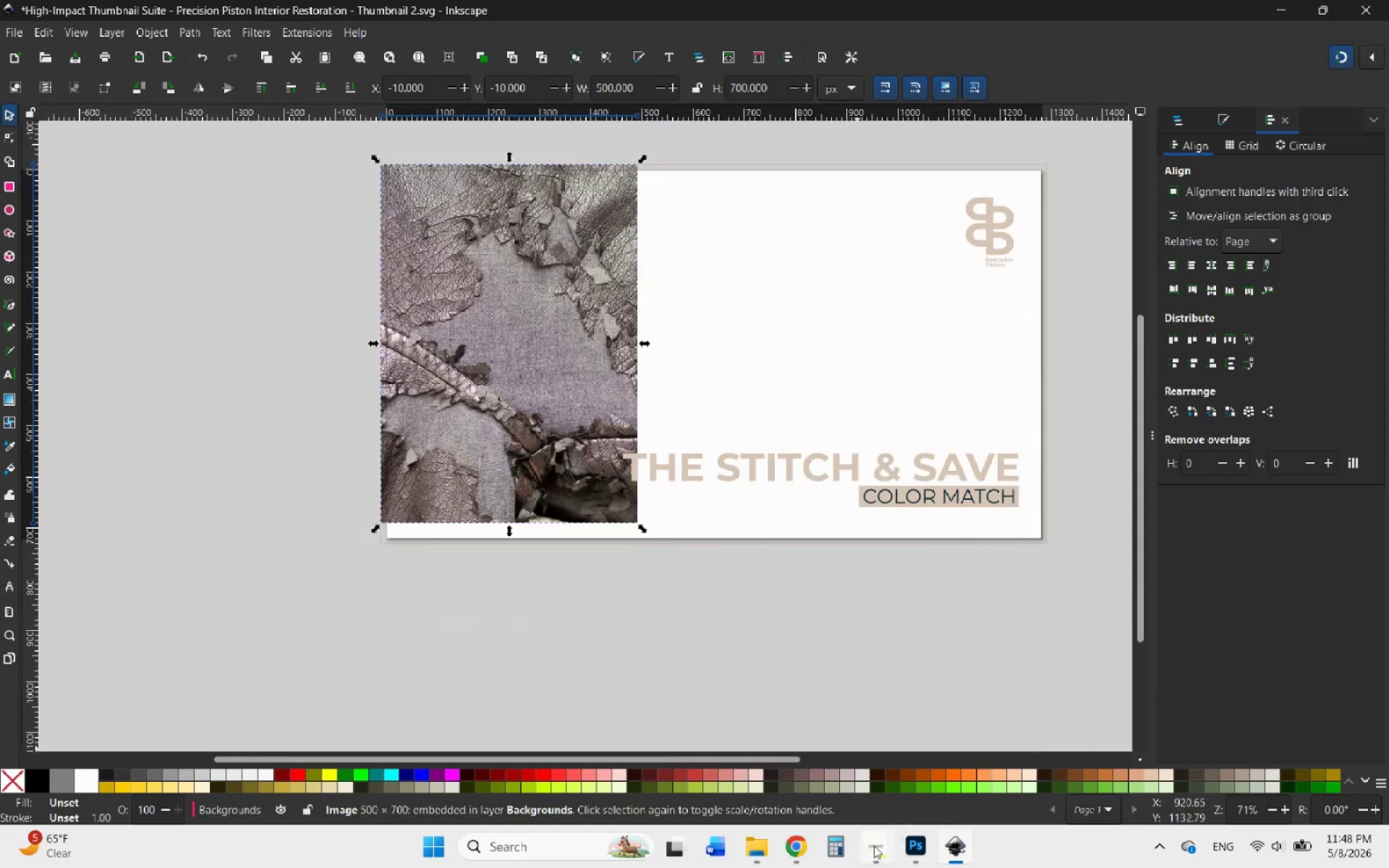 
left_click([874, 846])